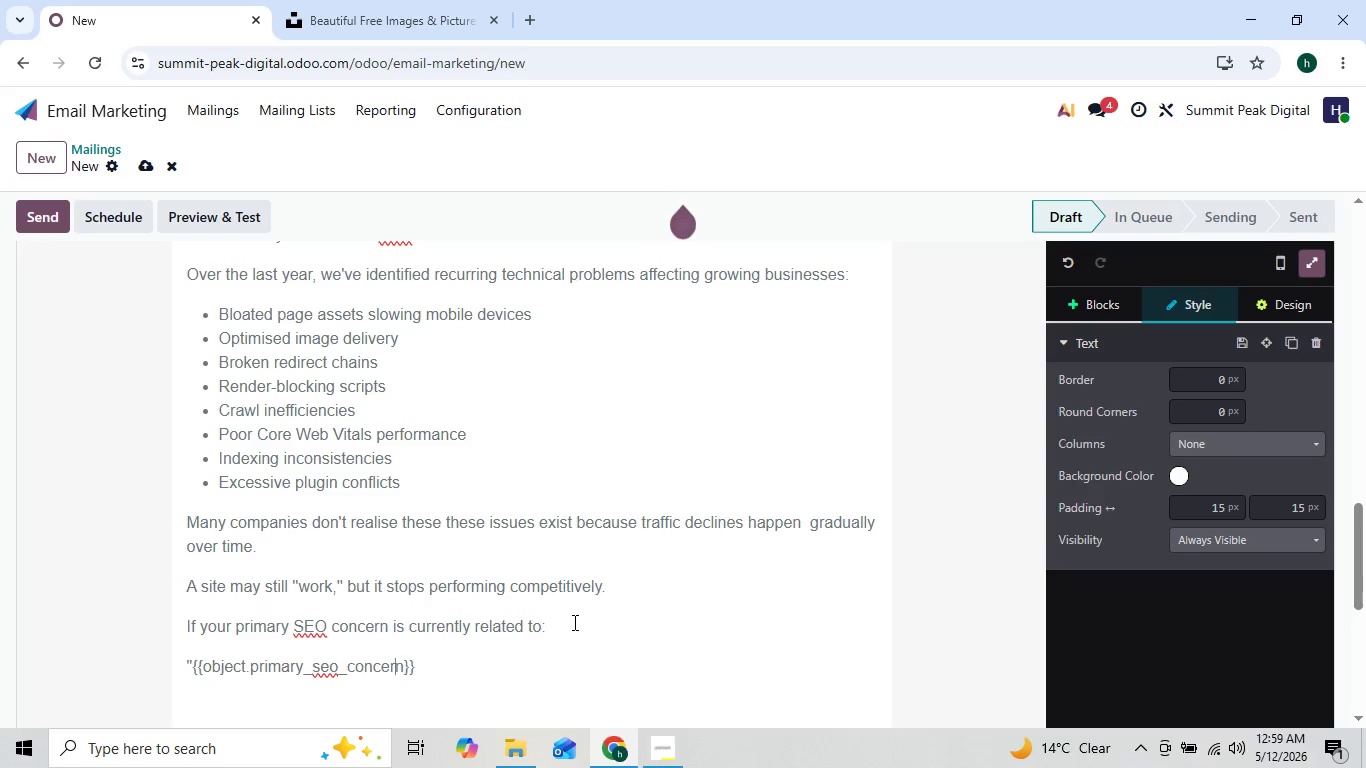 
key(ArrowLeft)
 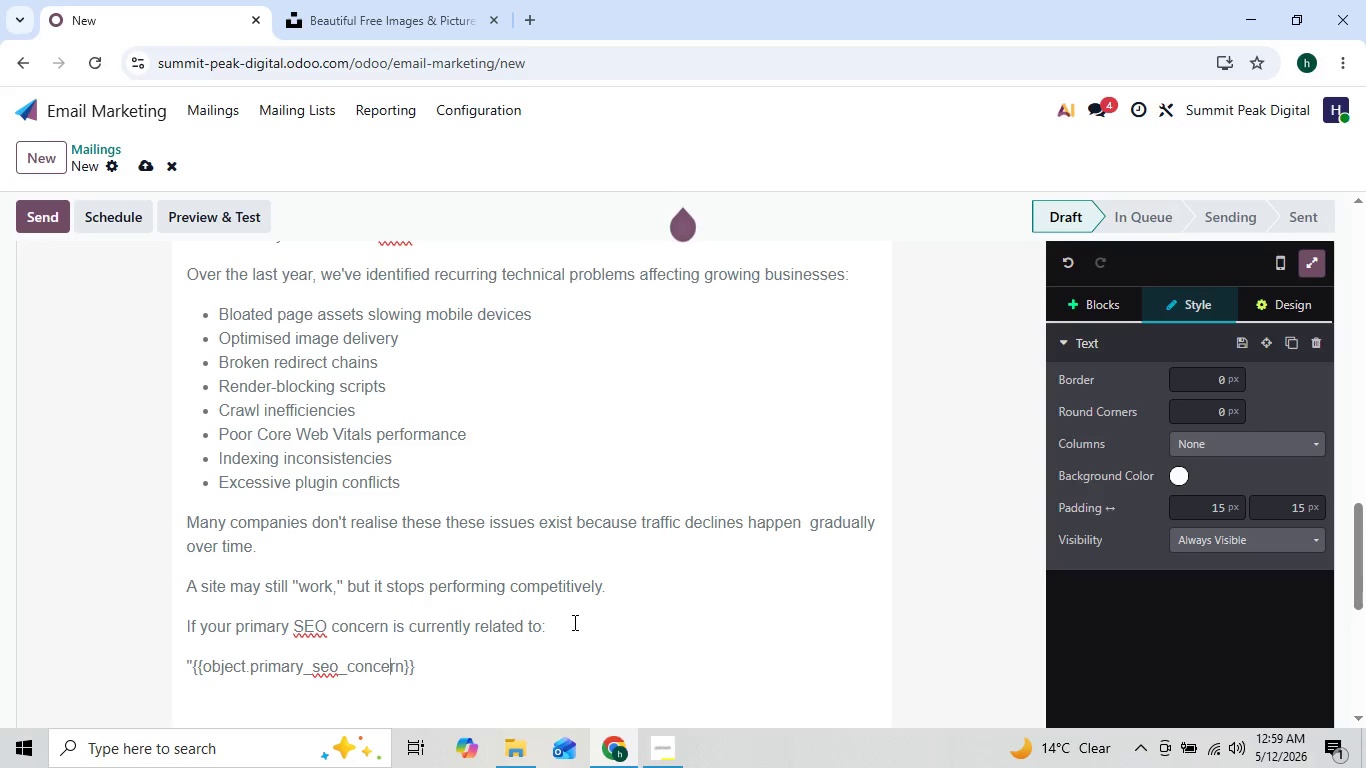 
key(ArrowLeft)
 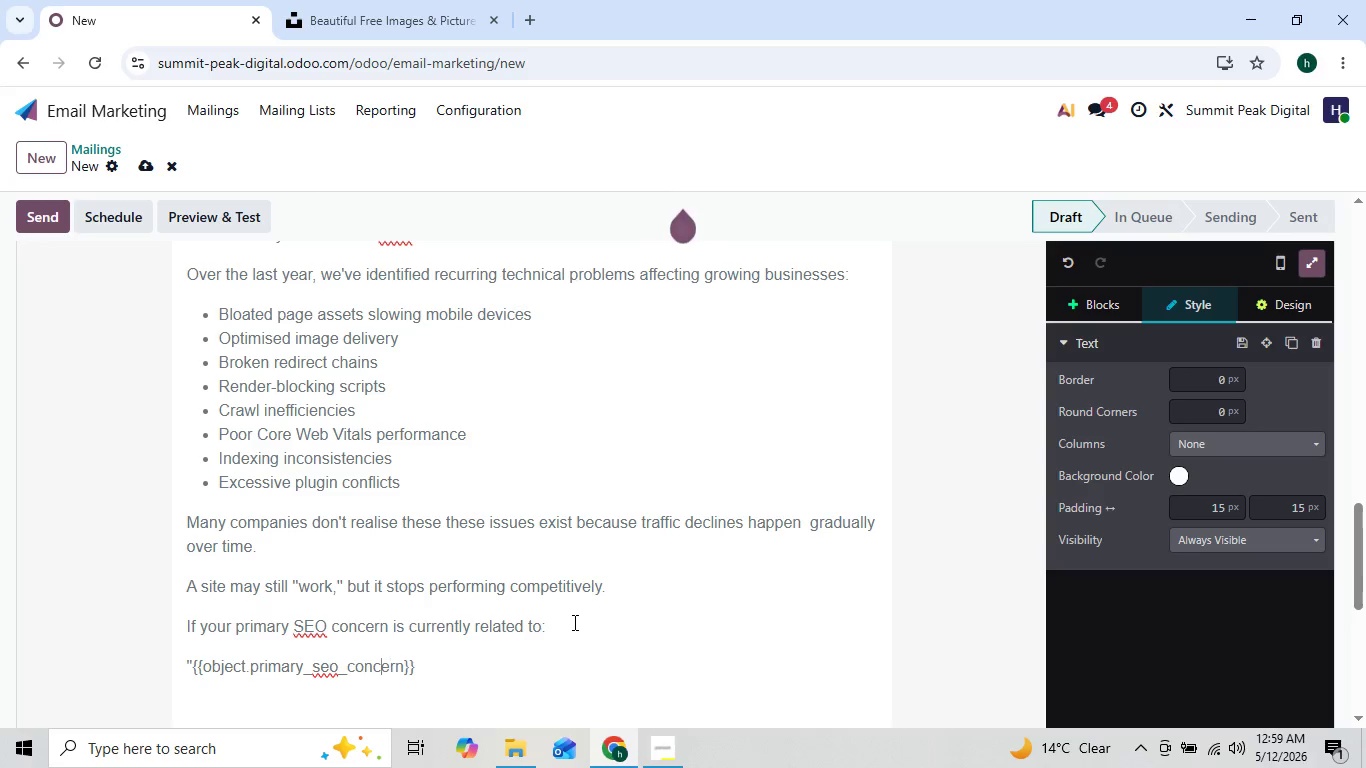 
key(ArrowLeft)
 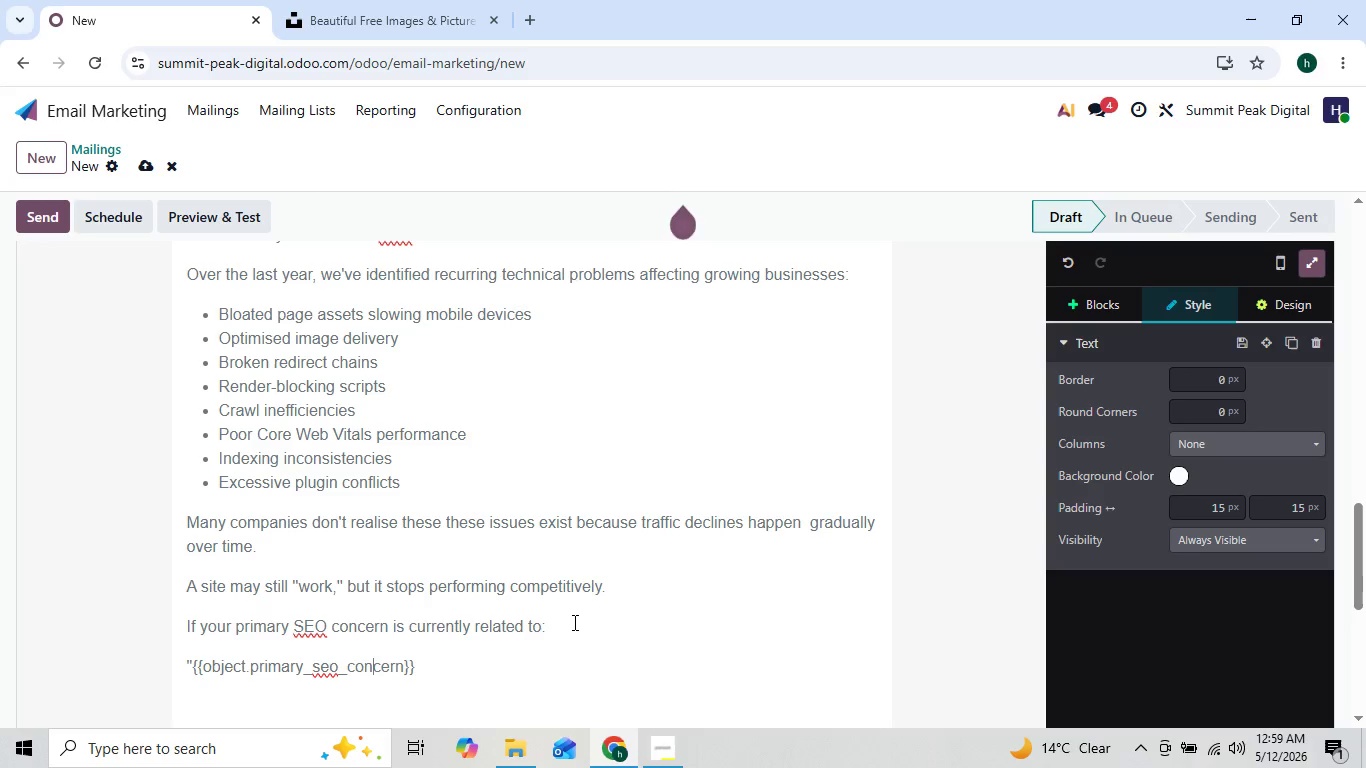 
key(ArrowLeft)
 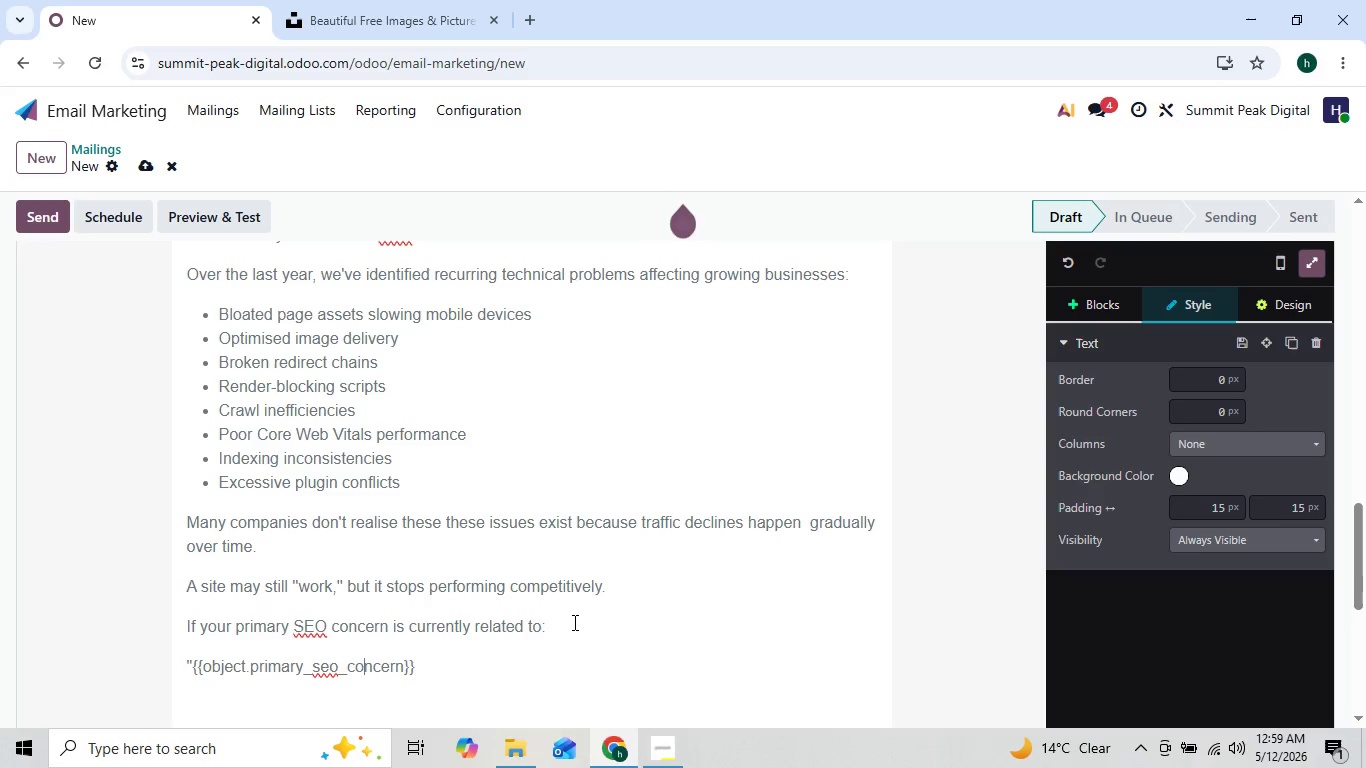 
key(ArrowLeft)
 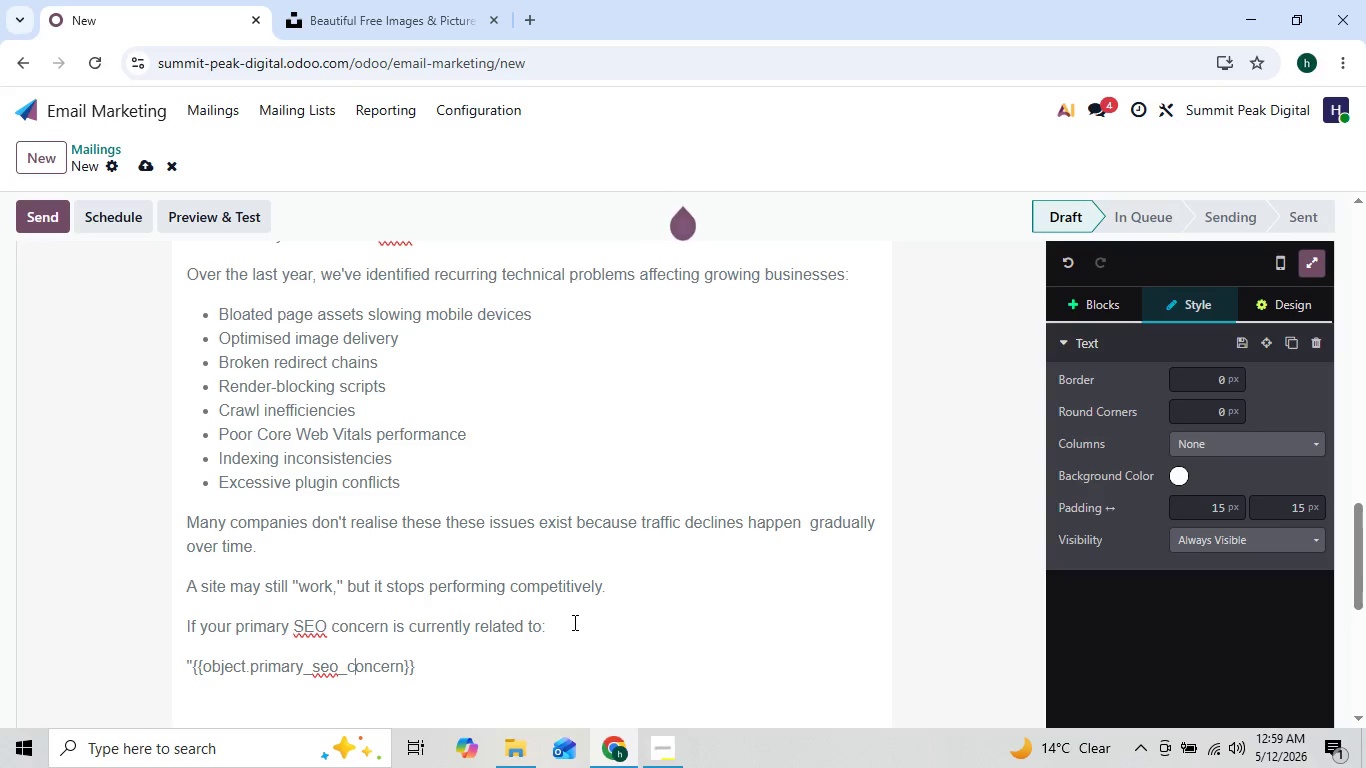 
key(ArrowRight)
 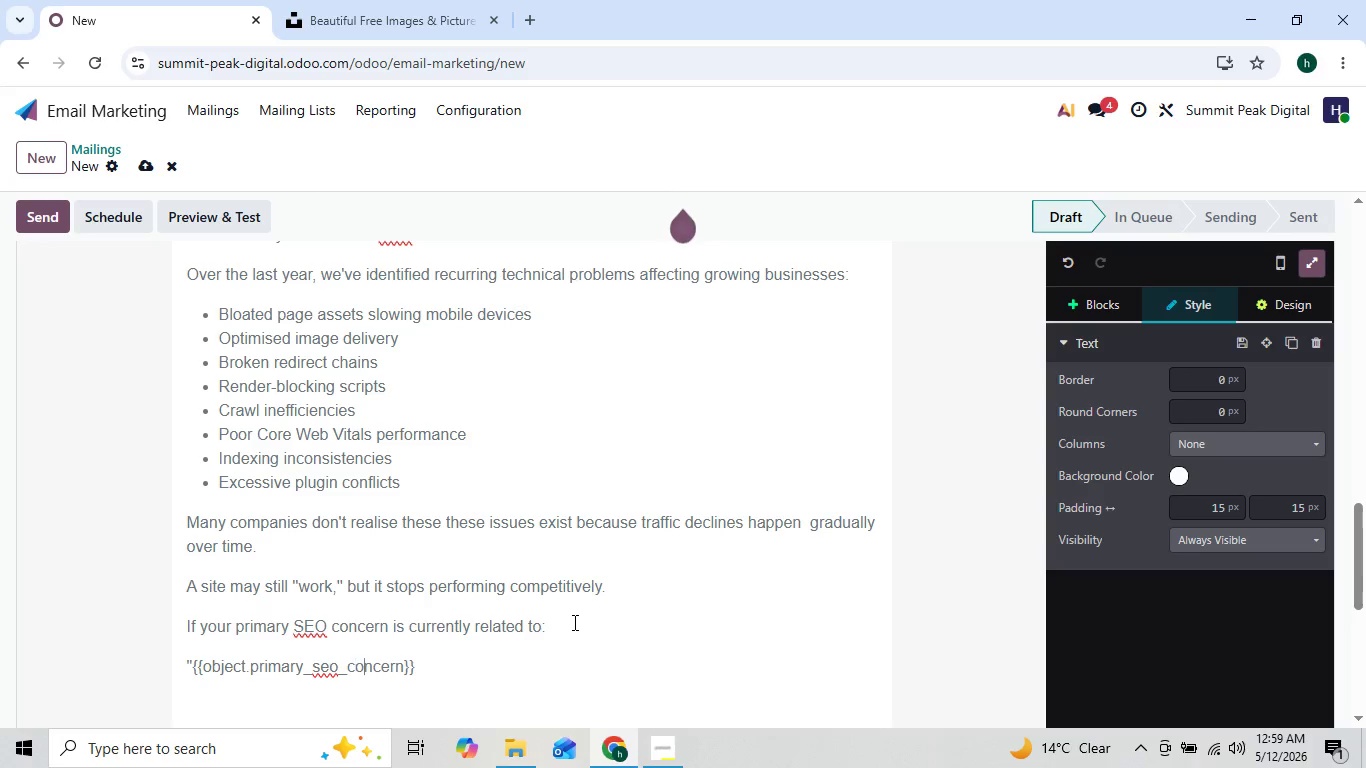 
key(ArrowRight)
 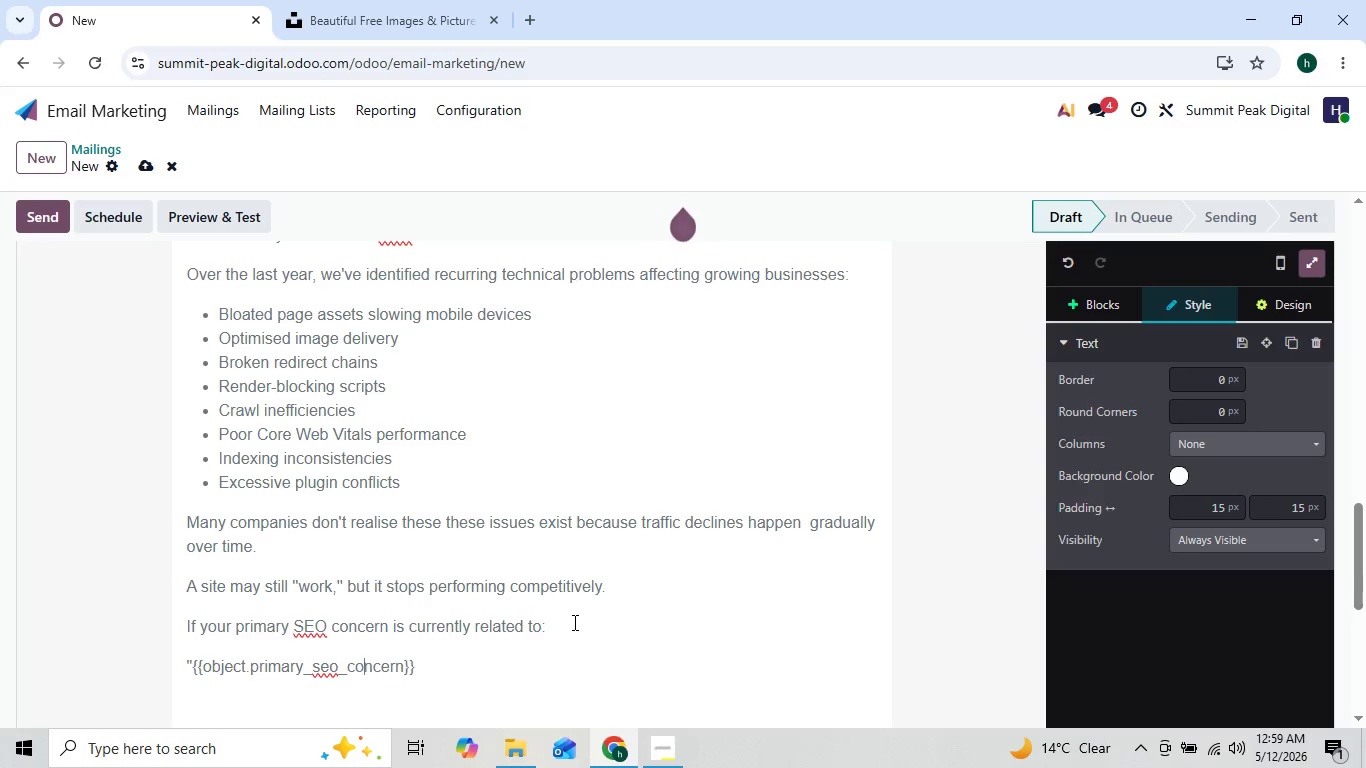 
key(ArrowRight)
 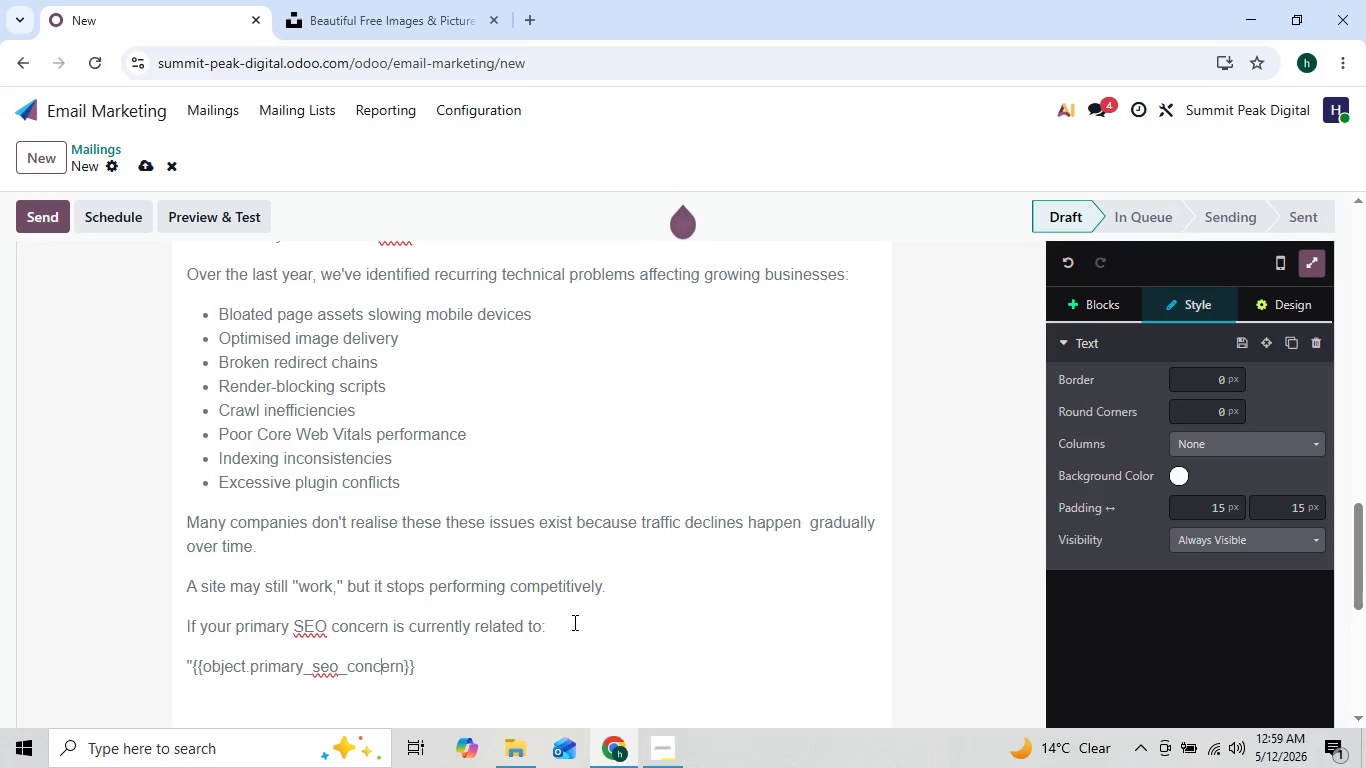 
key(ArrowRight)
 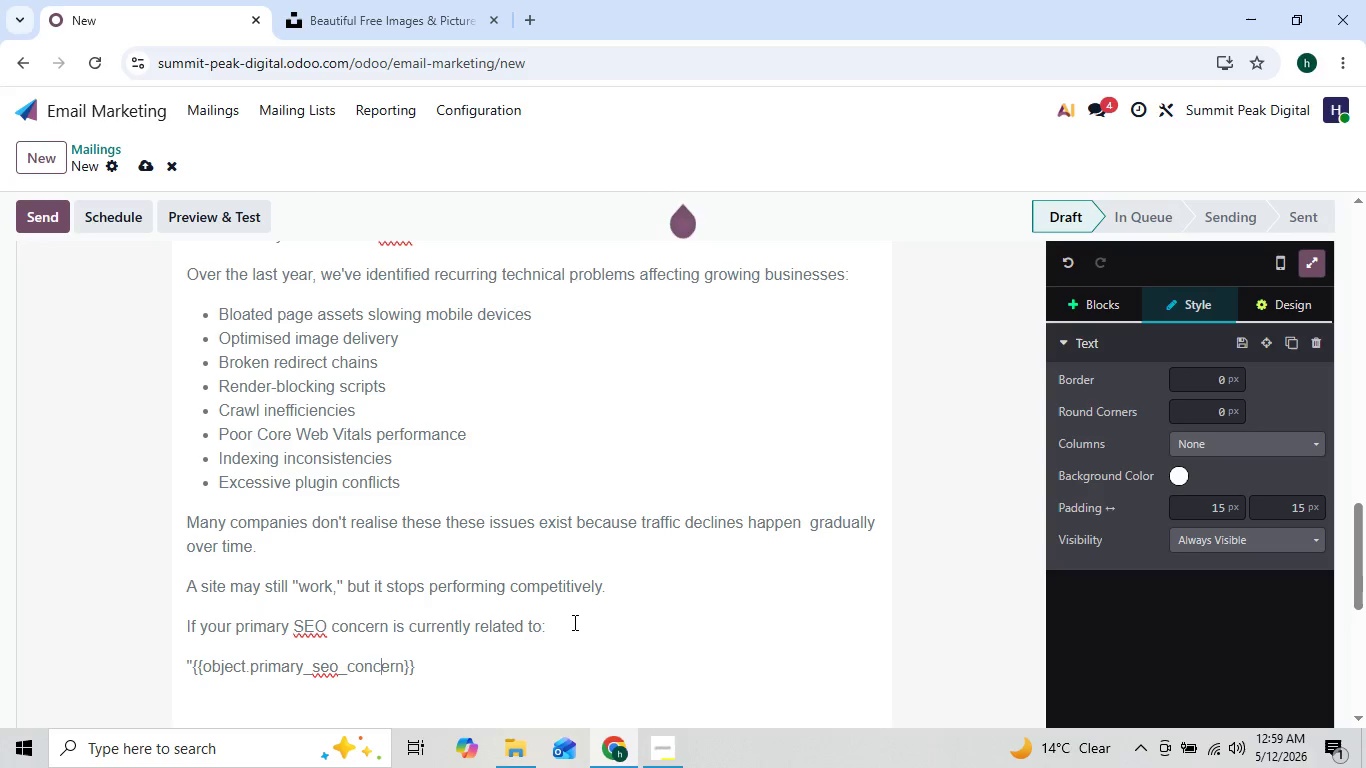 
key(ArrowRight)
 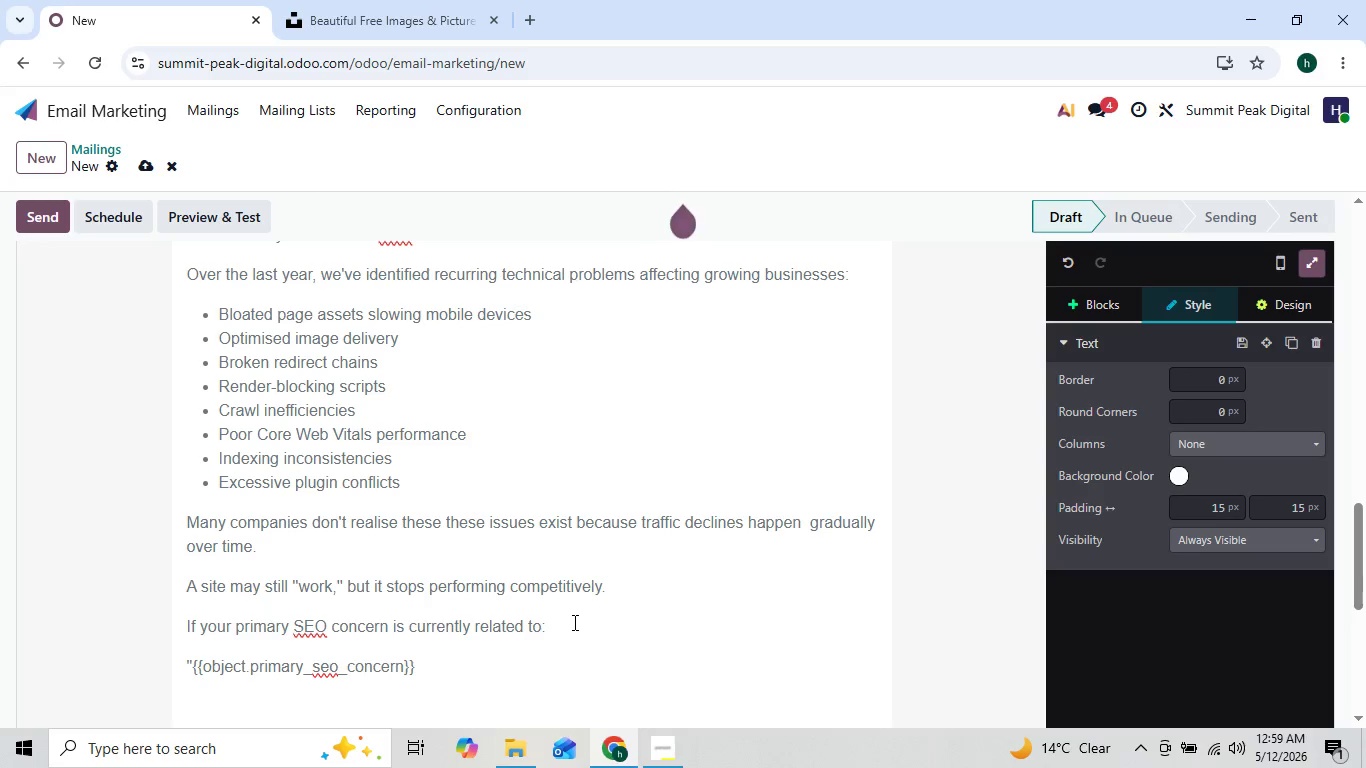 
key(ArrowLeft)
 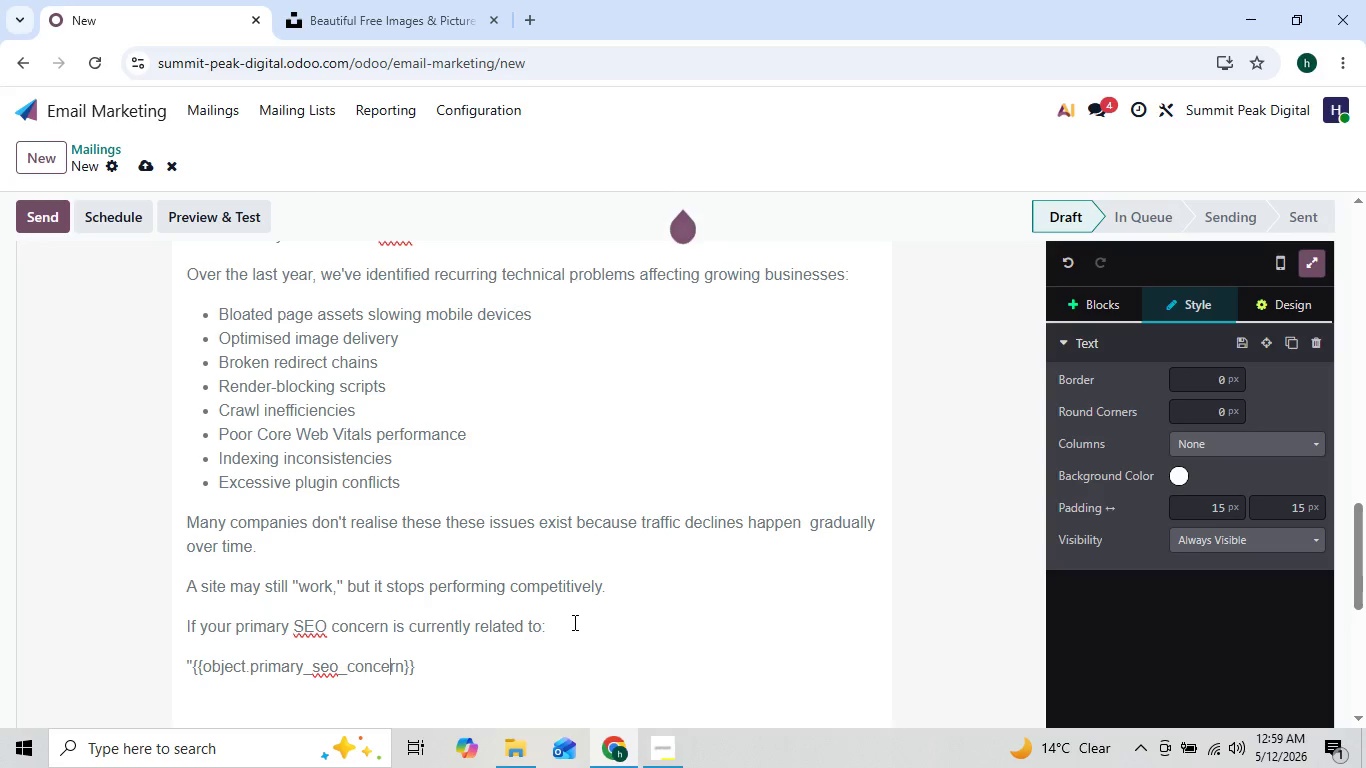 
key(ArrowRight)
 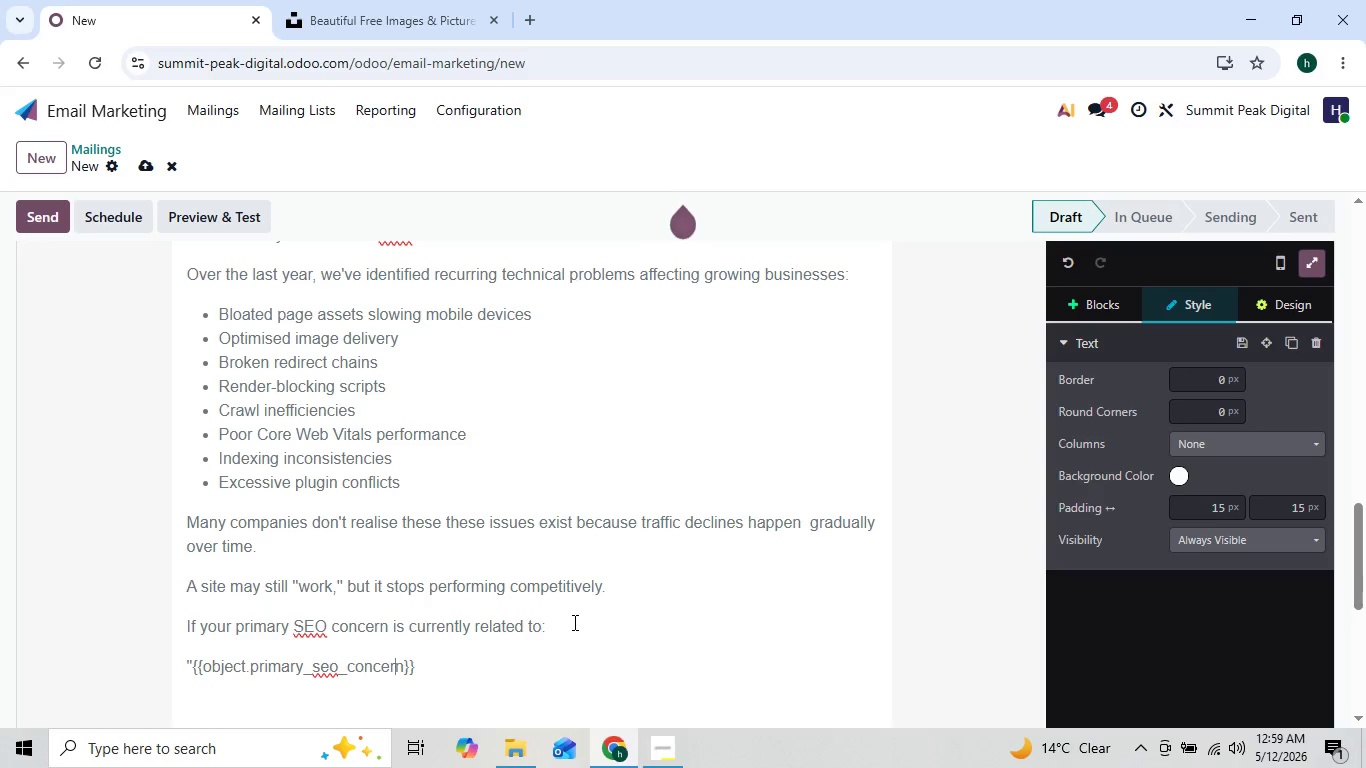 
key(ArrowRight)
 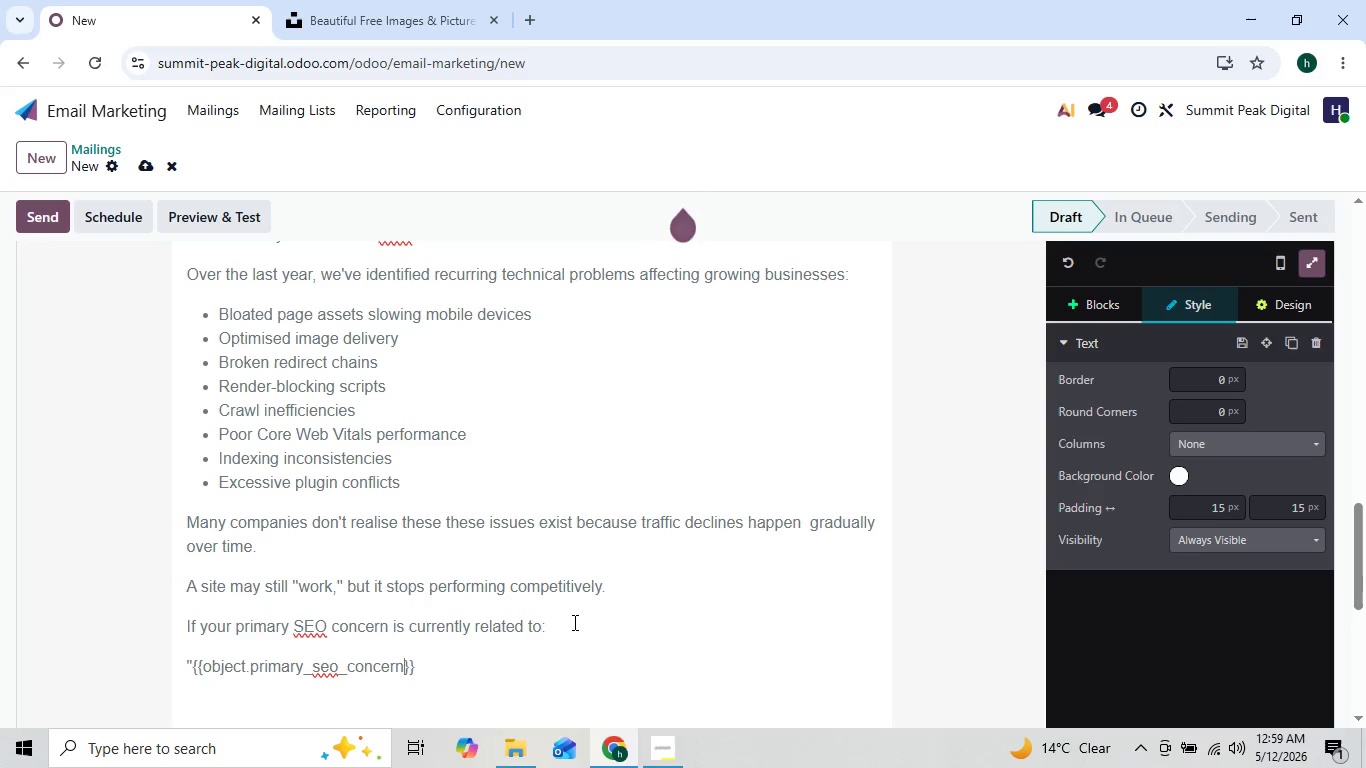 
key(ArrowRight)
 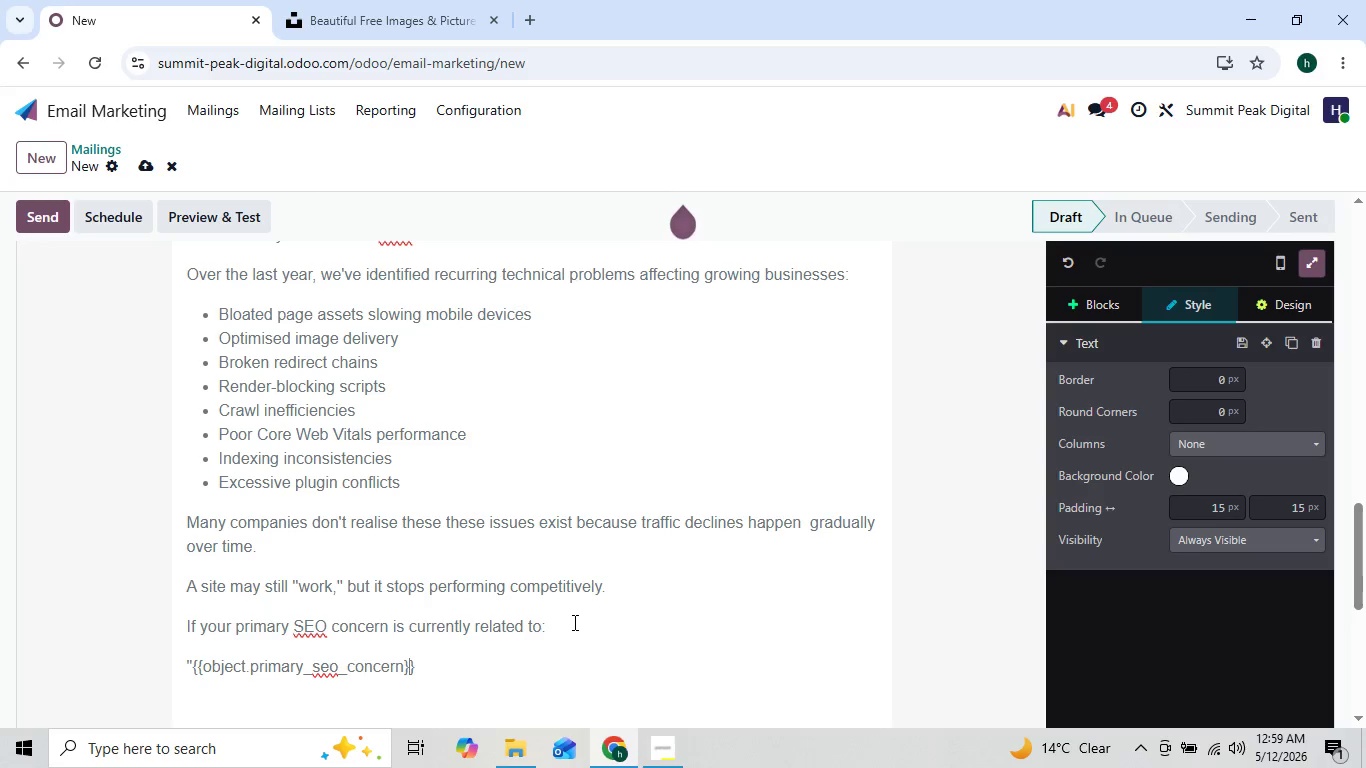 
key(ArrowRight)
 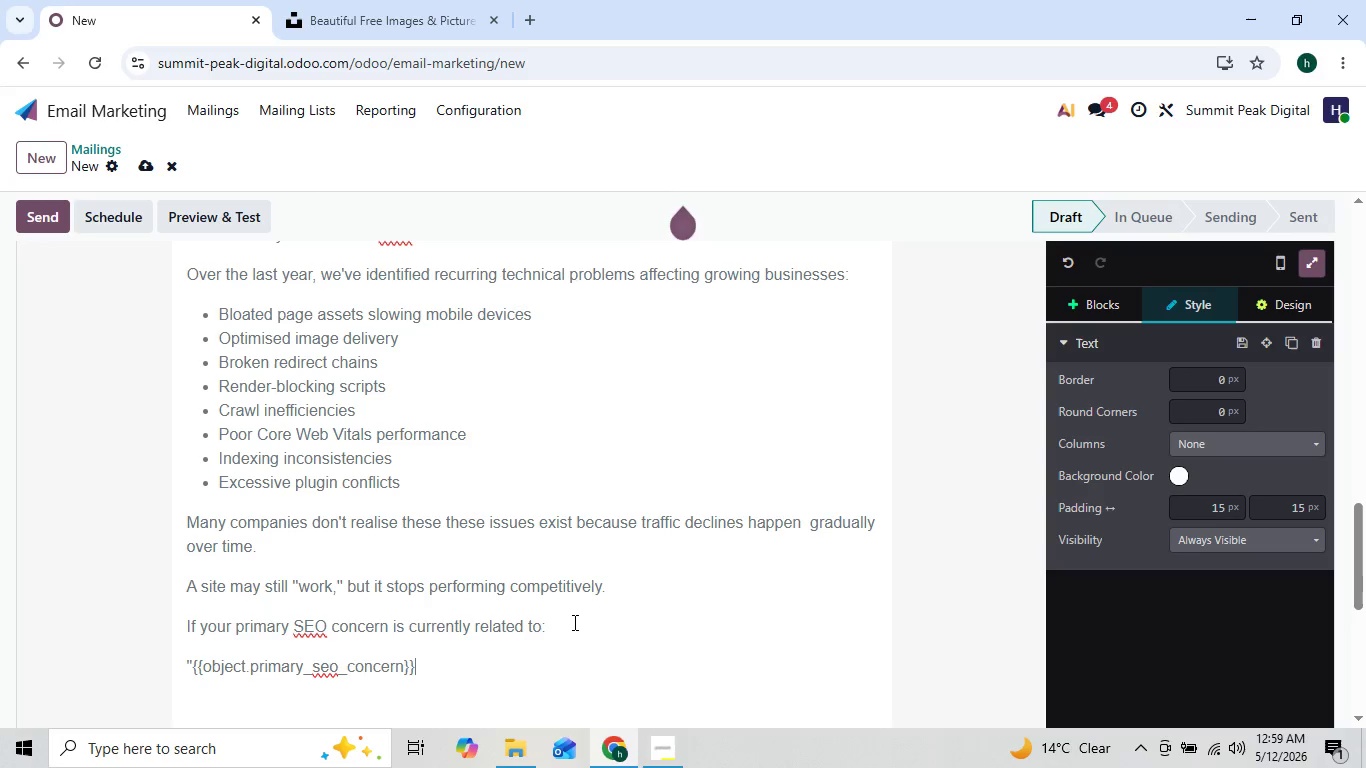 
type('' there may be deeper e)
key(Backspace)
type(technical botlenec)
 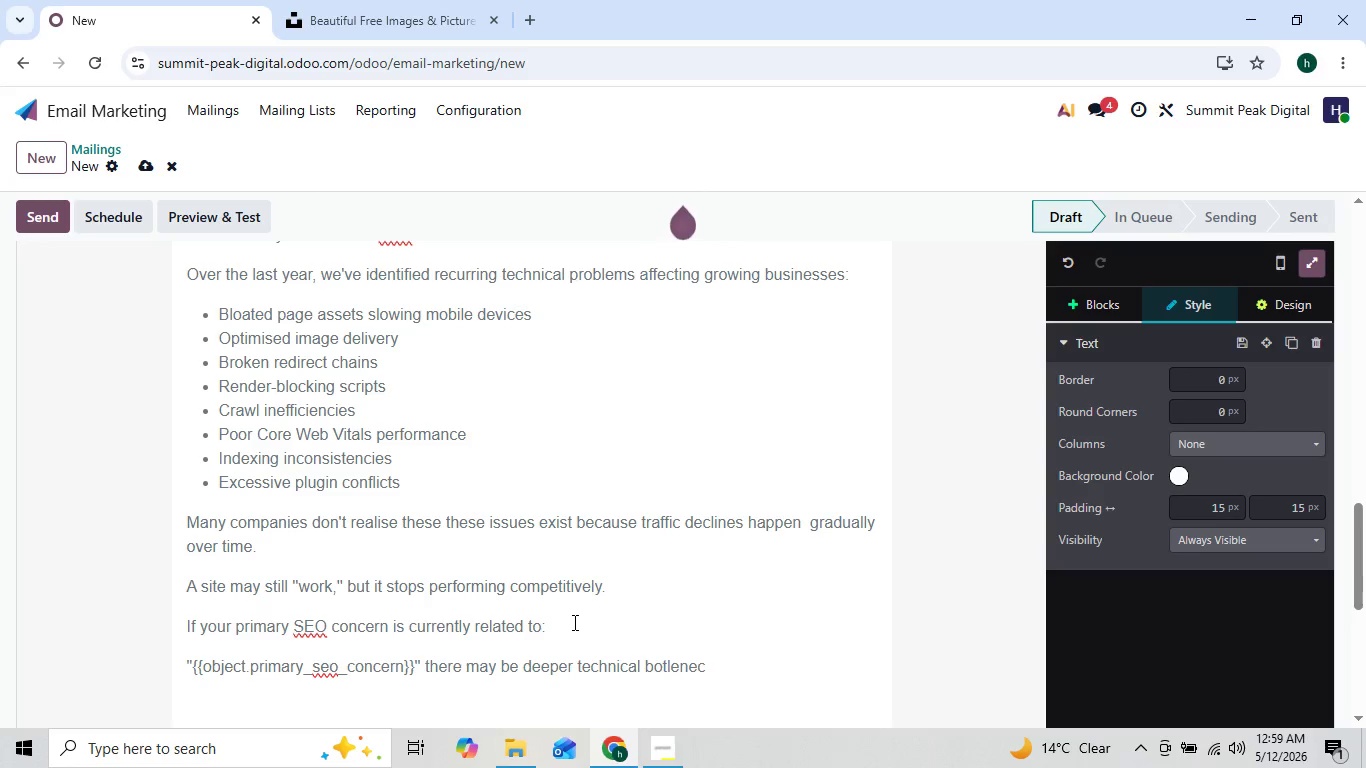 
key(ArrowLeft)
 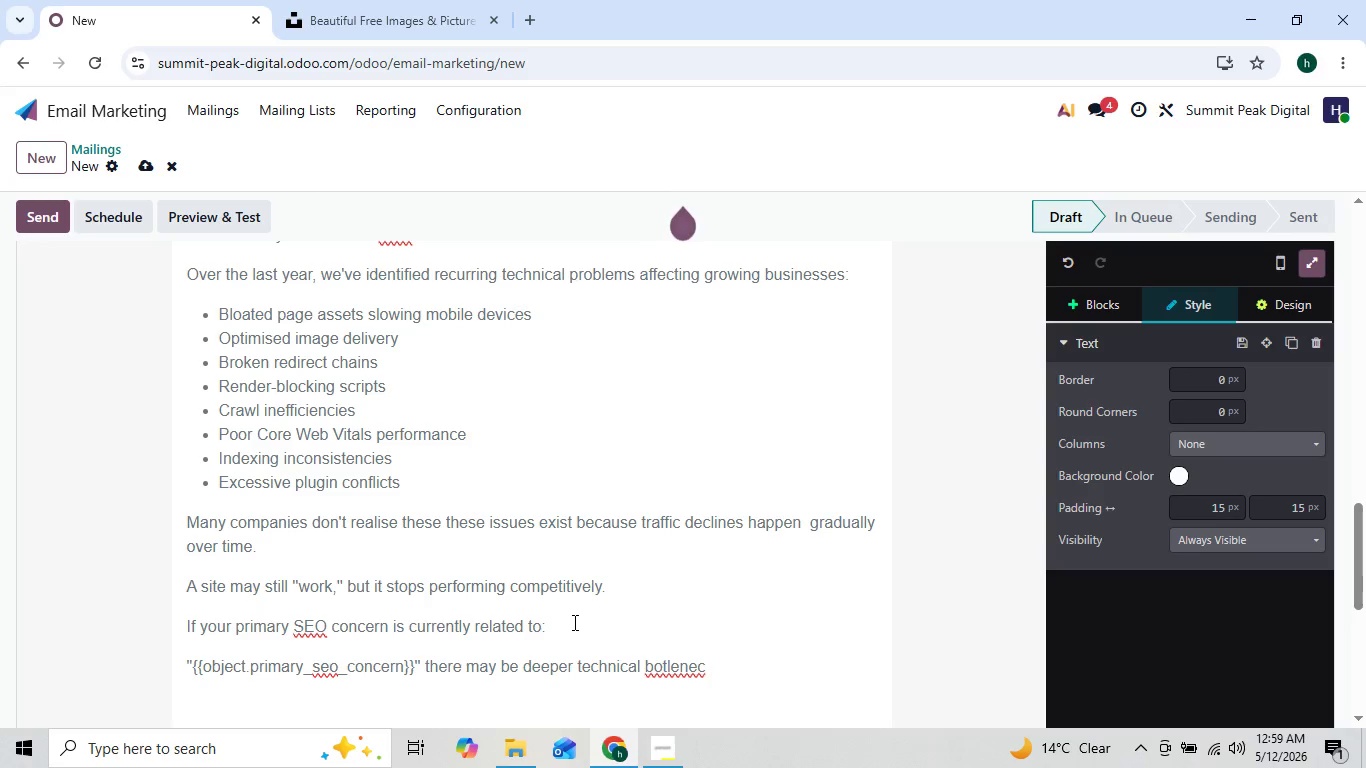 
key(ArrowRight)
 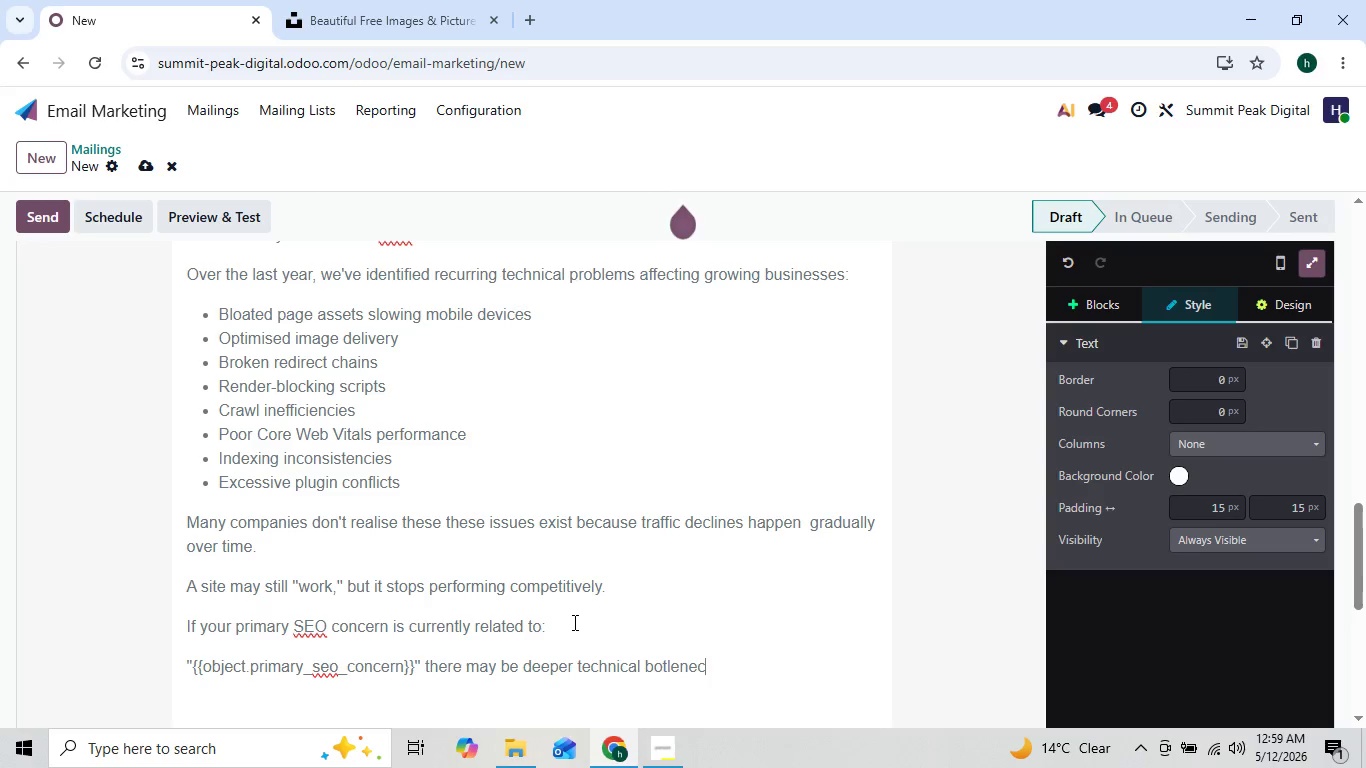 
key(ArrowLeft)
 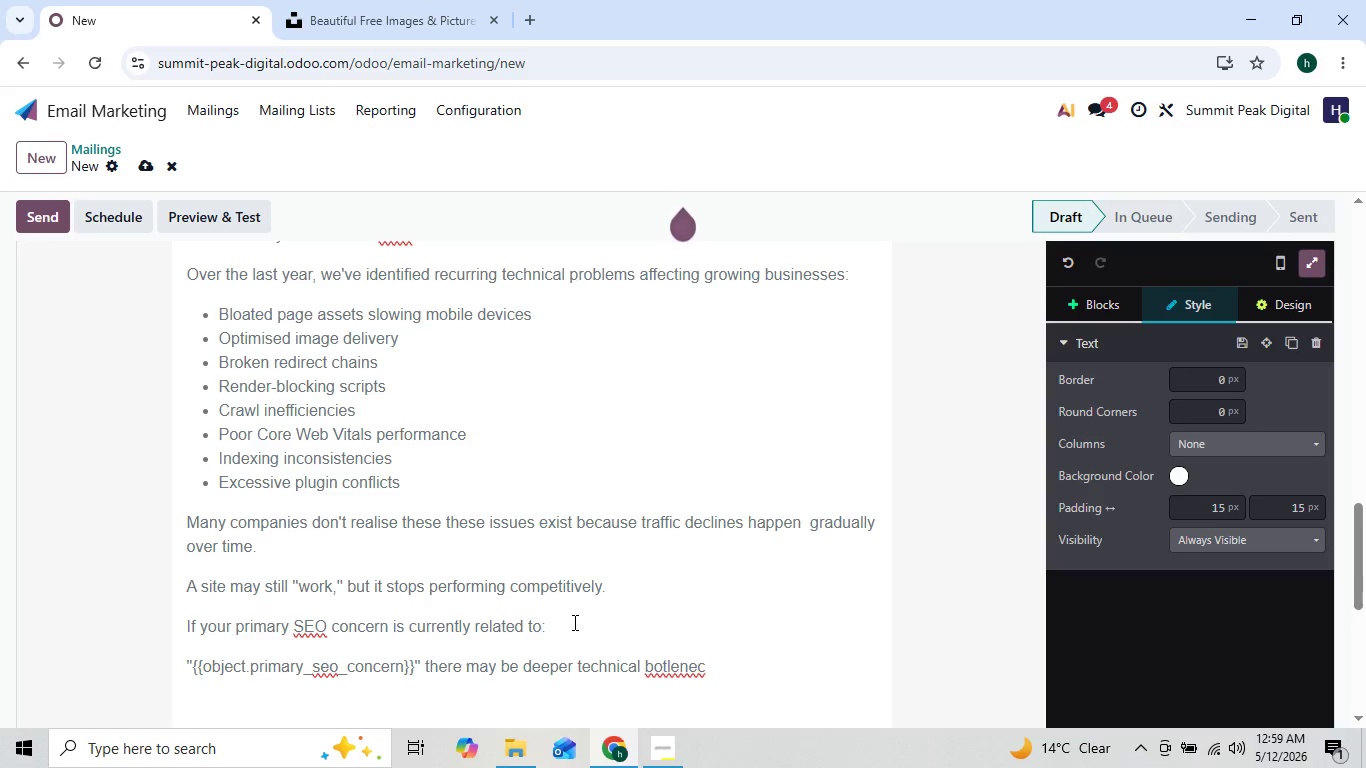 
key(ArrowLeft)
 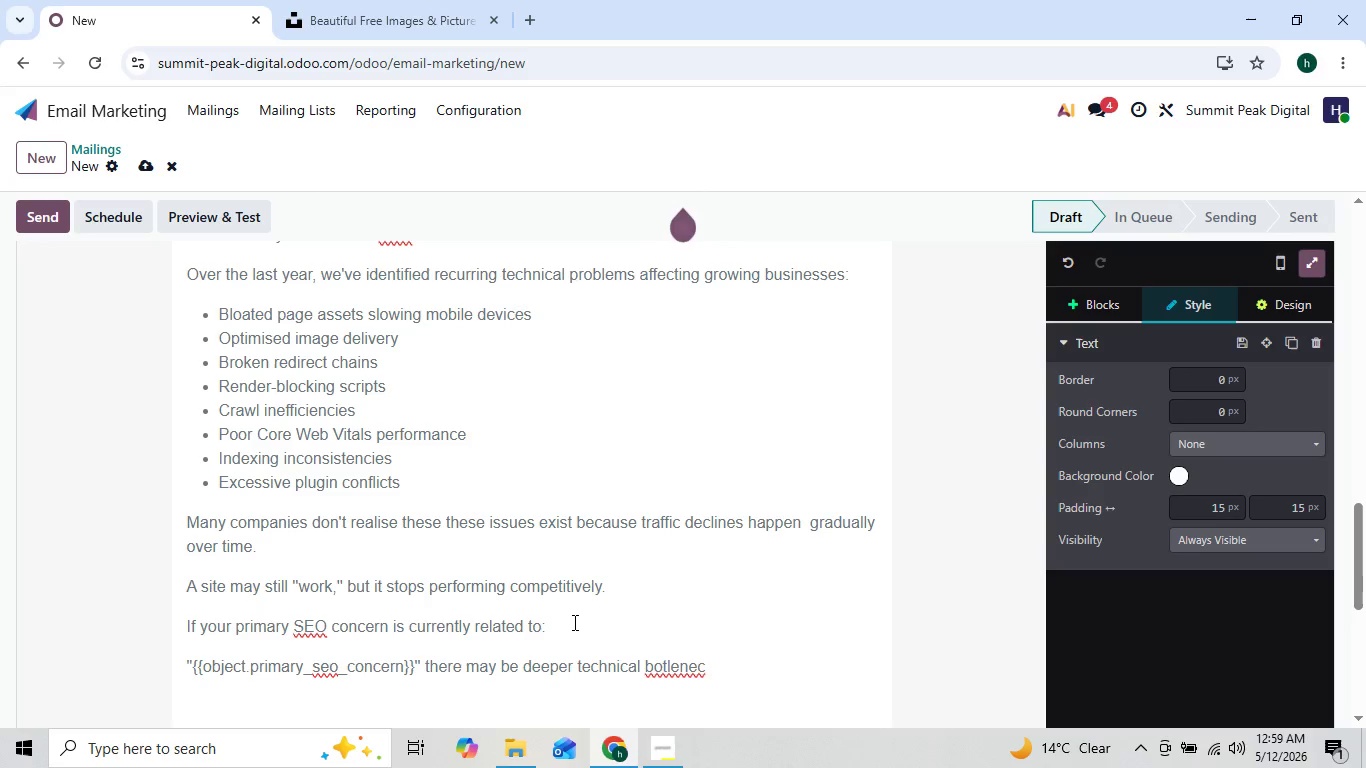 
key(ArrowRight)
 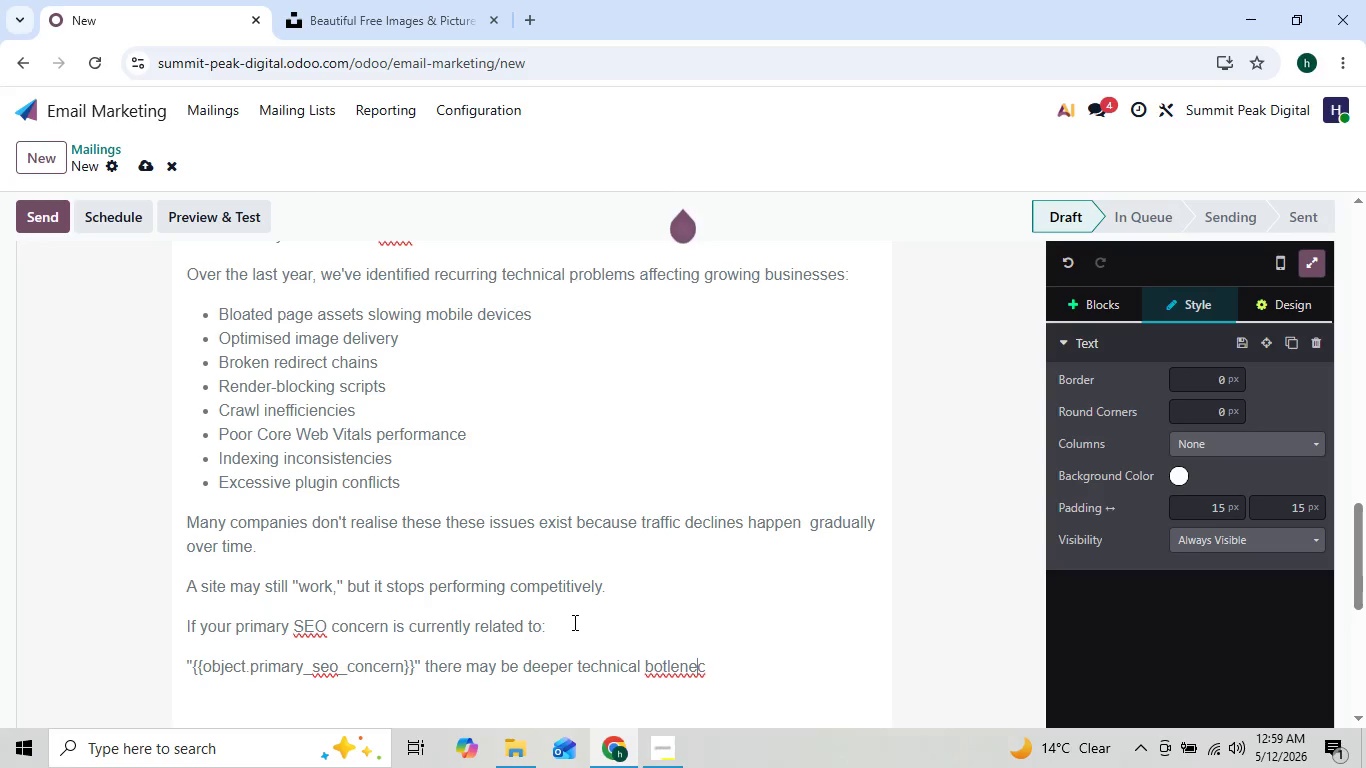 
key(ArrowLeft)
 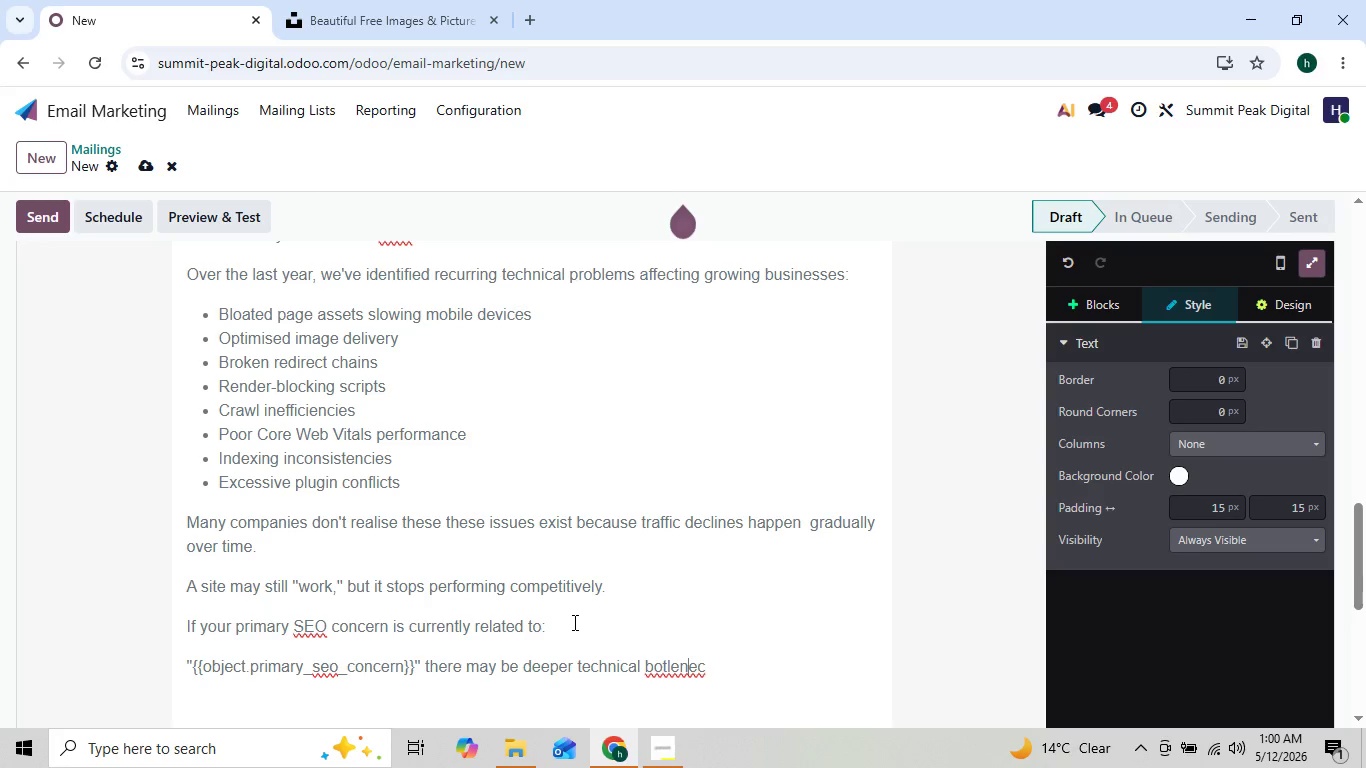 
key(ArrowLeft)
 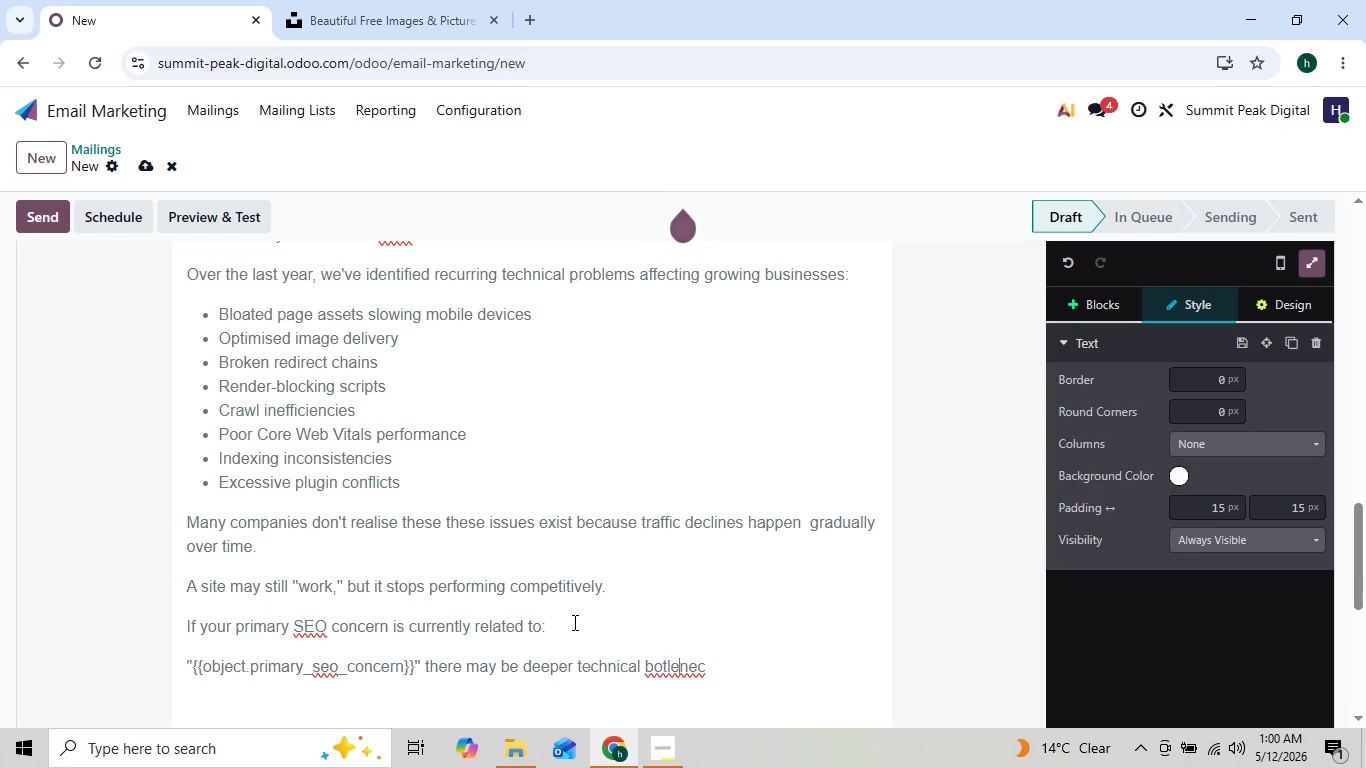 
key(ArrowRight)
 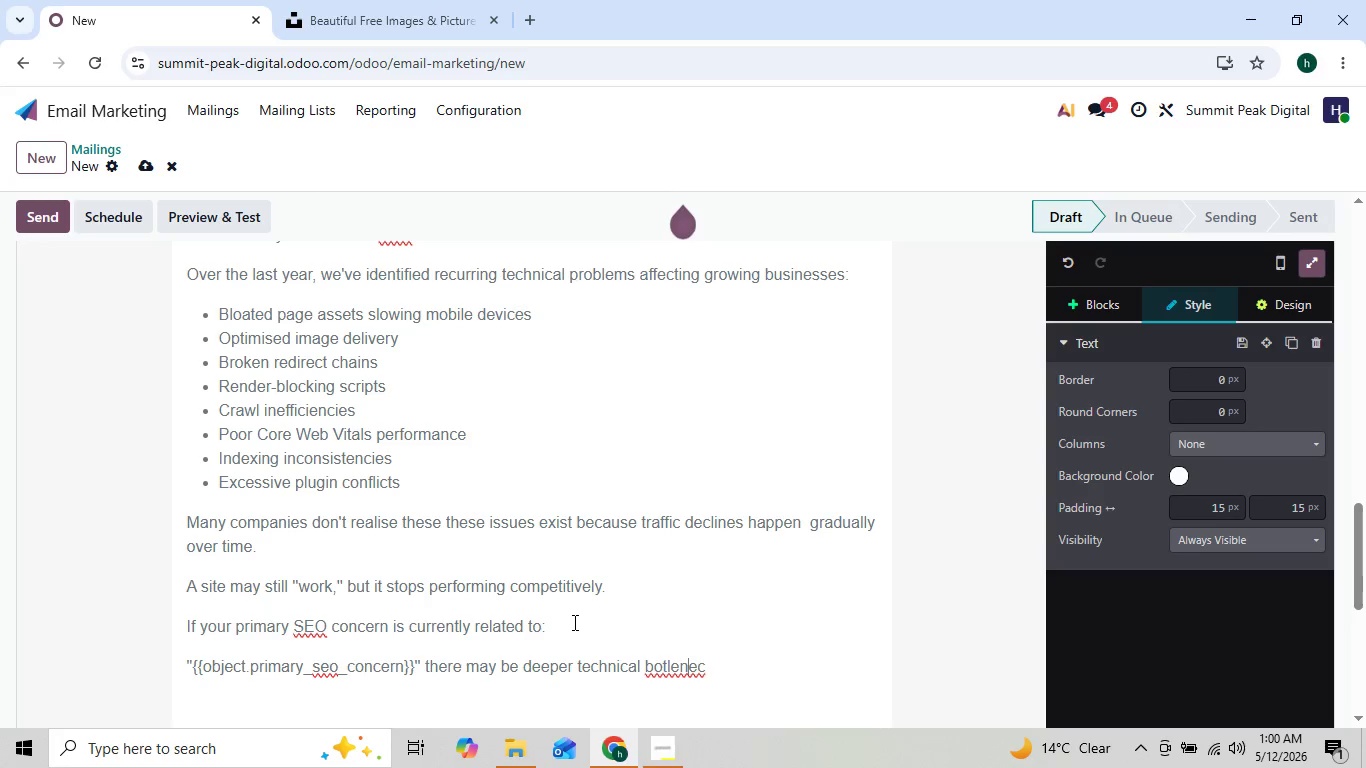 
key(ArrowRight)
 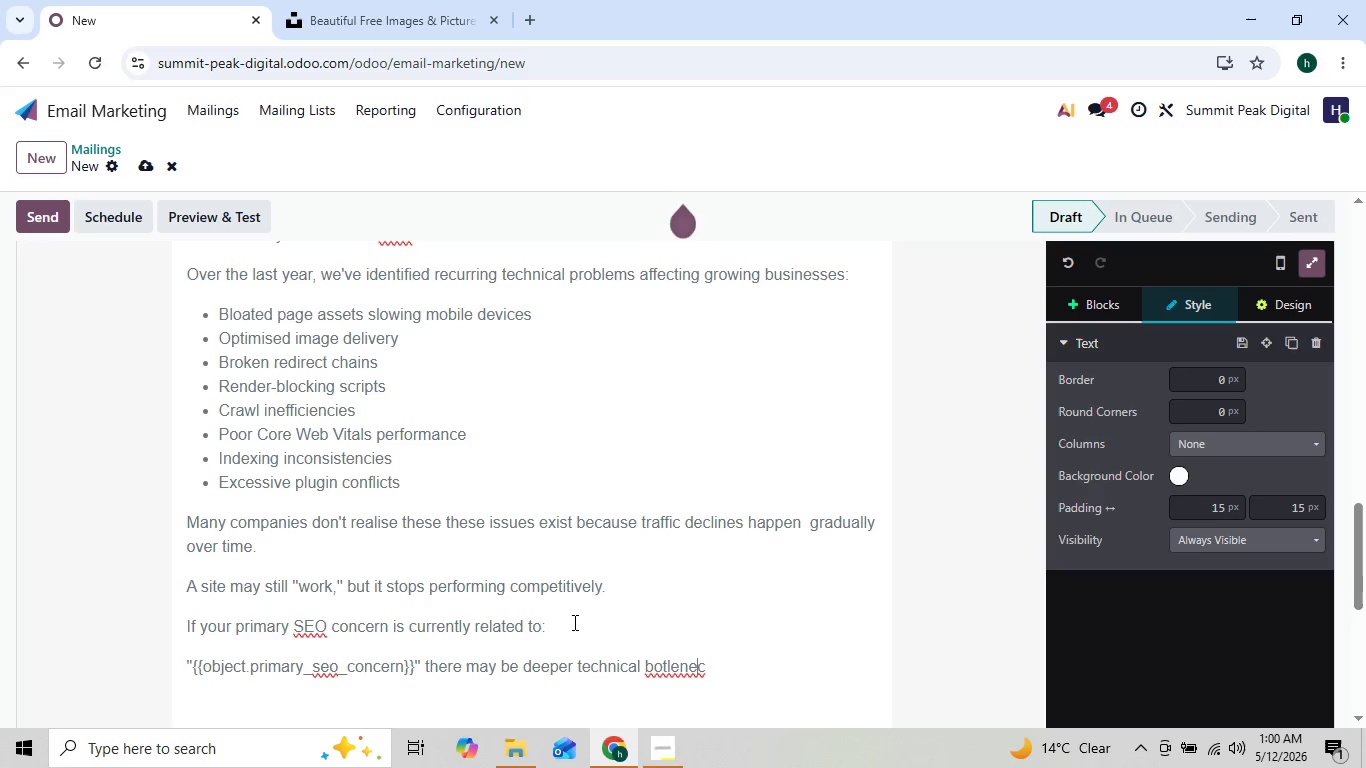 
key(ArrowRight)
 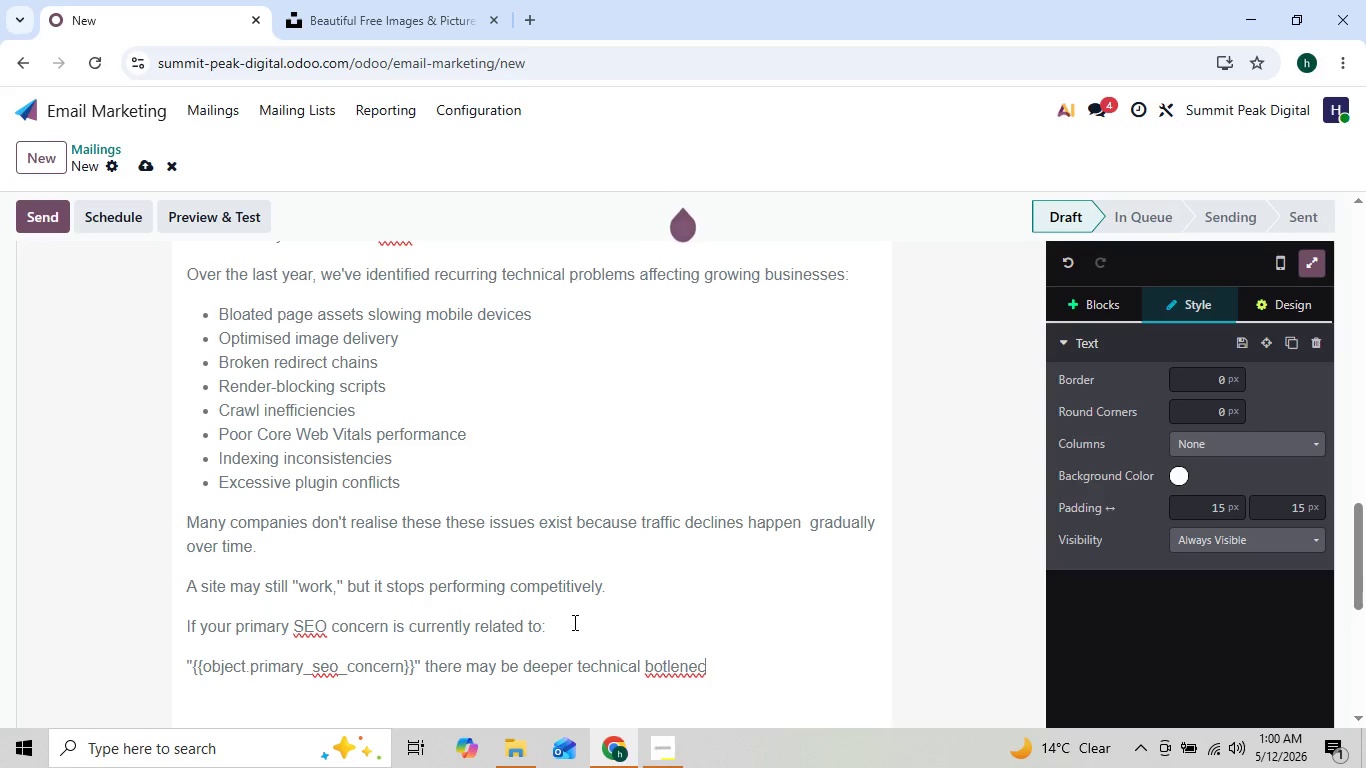 
key(ArrowRight)
 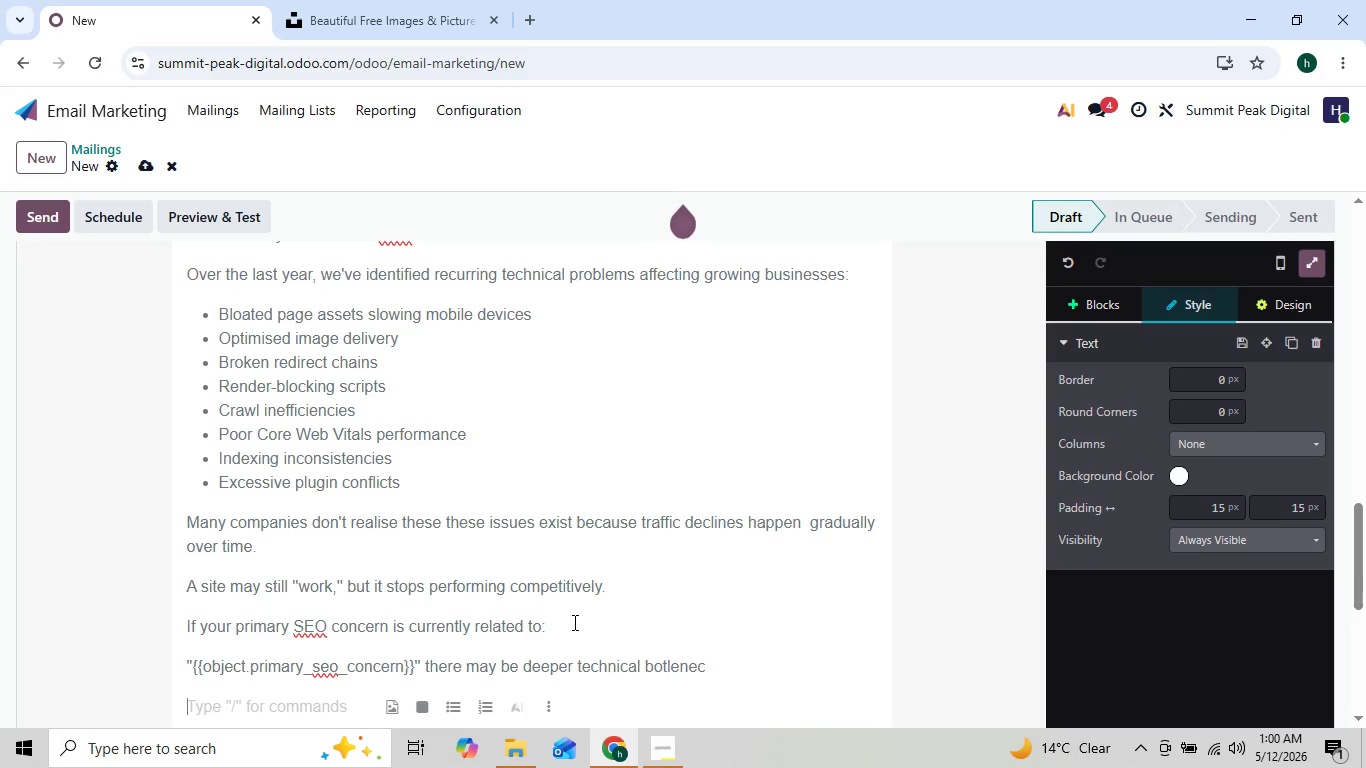 
key(ArrowLeft)
 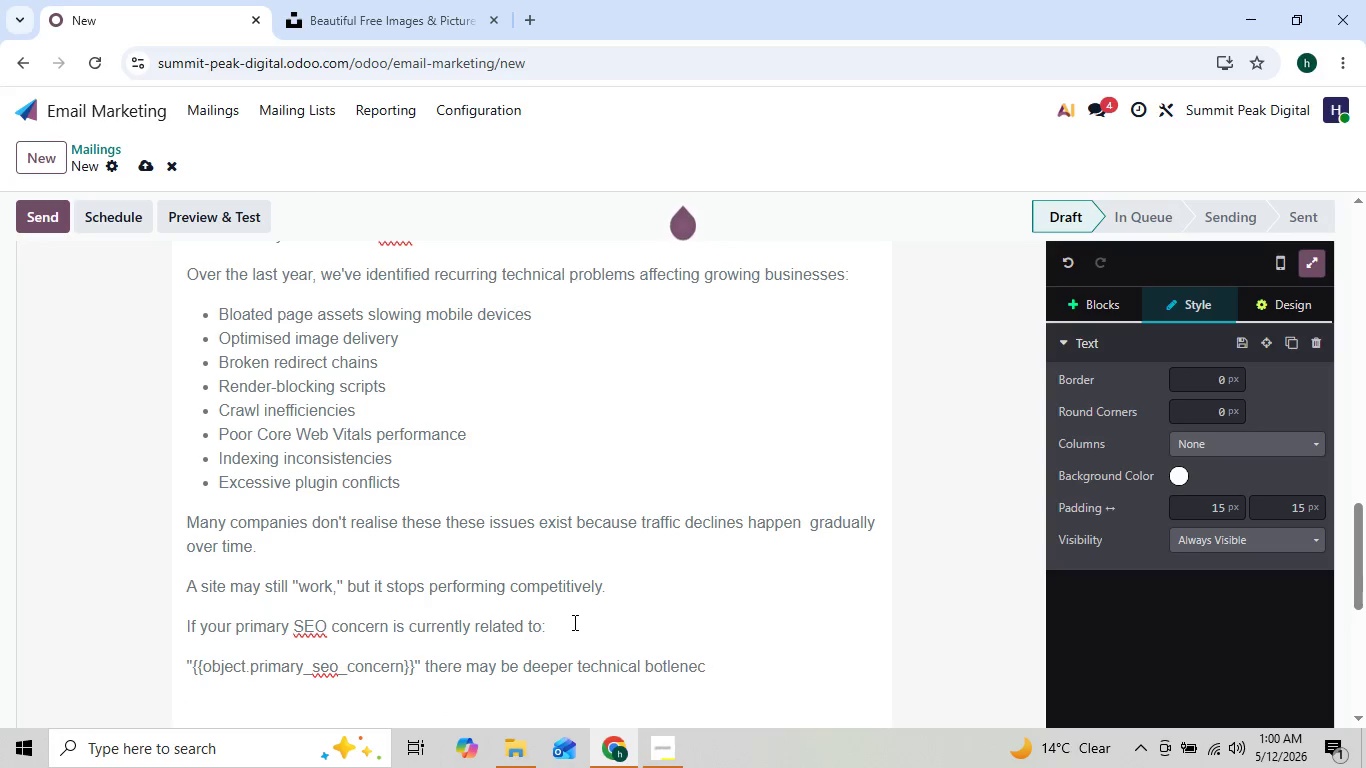 
key(Backspace)
 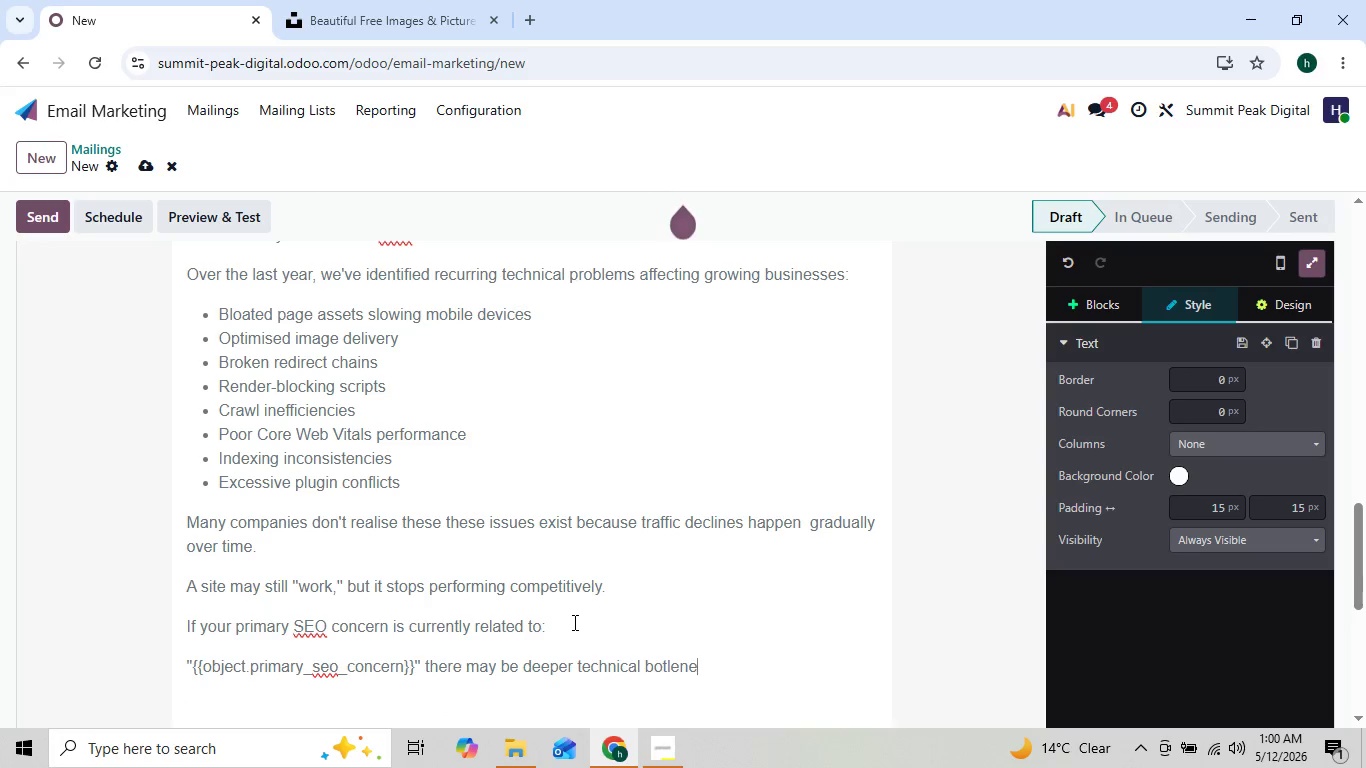 
key(Backspace)
 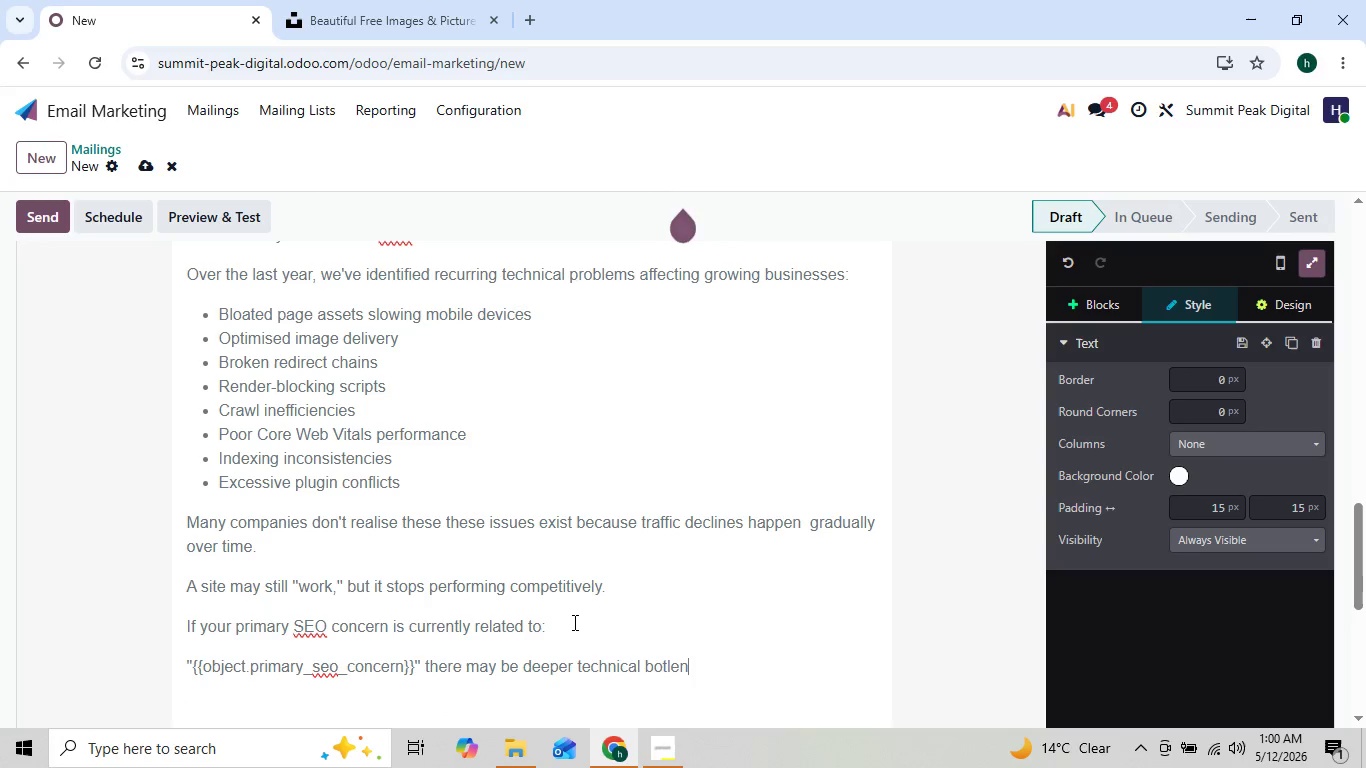 
key(Backspace)
 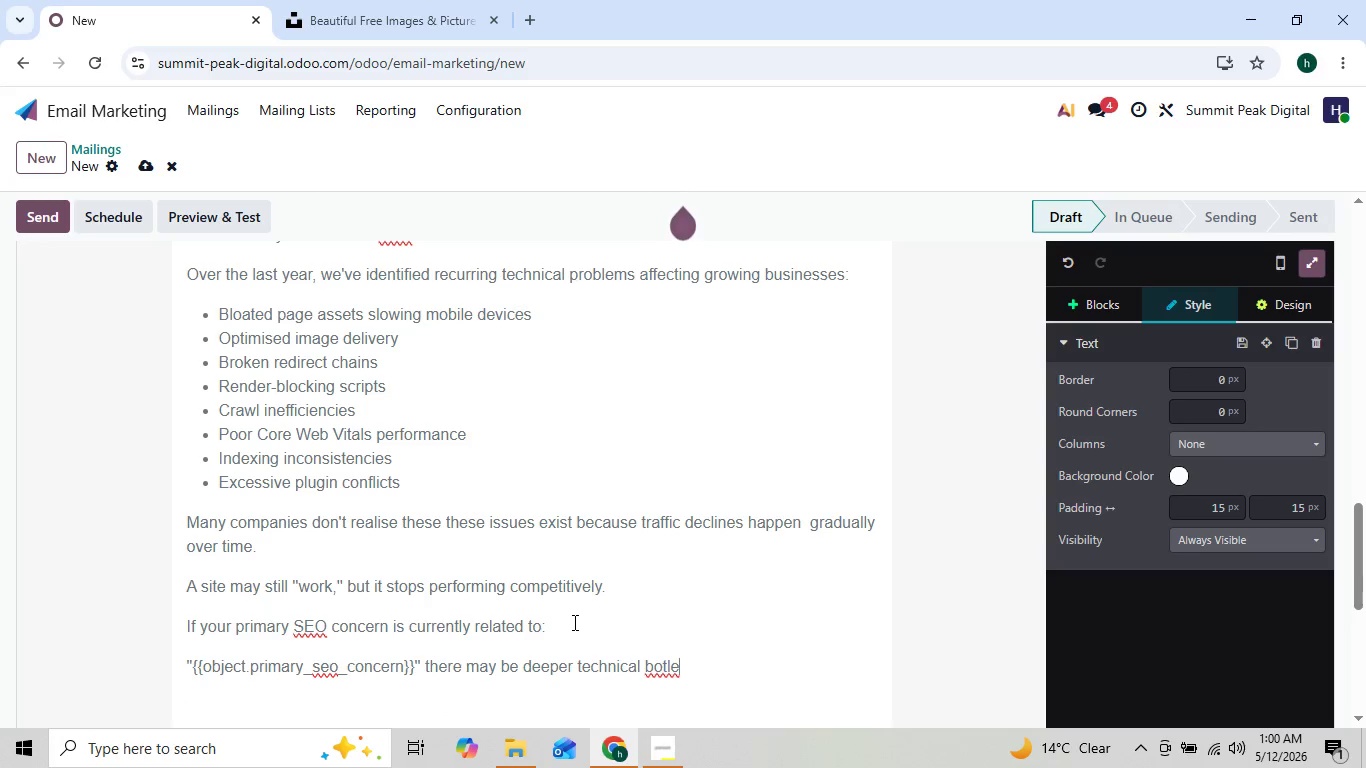 
key(Backspace)
 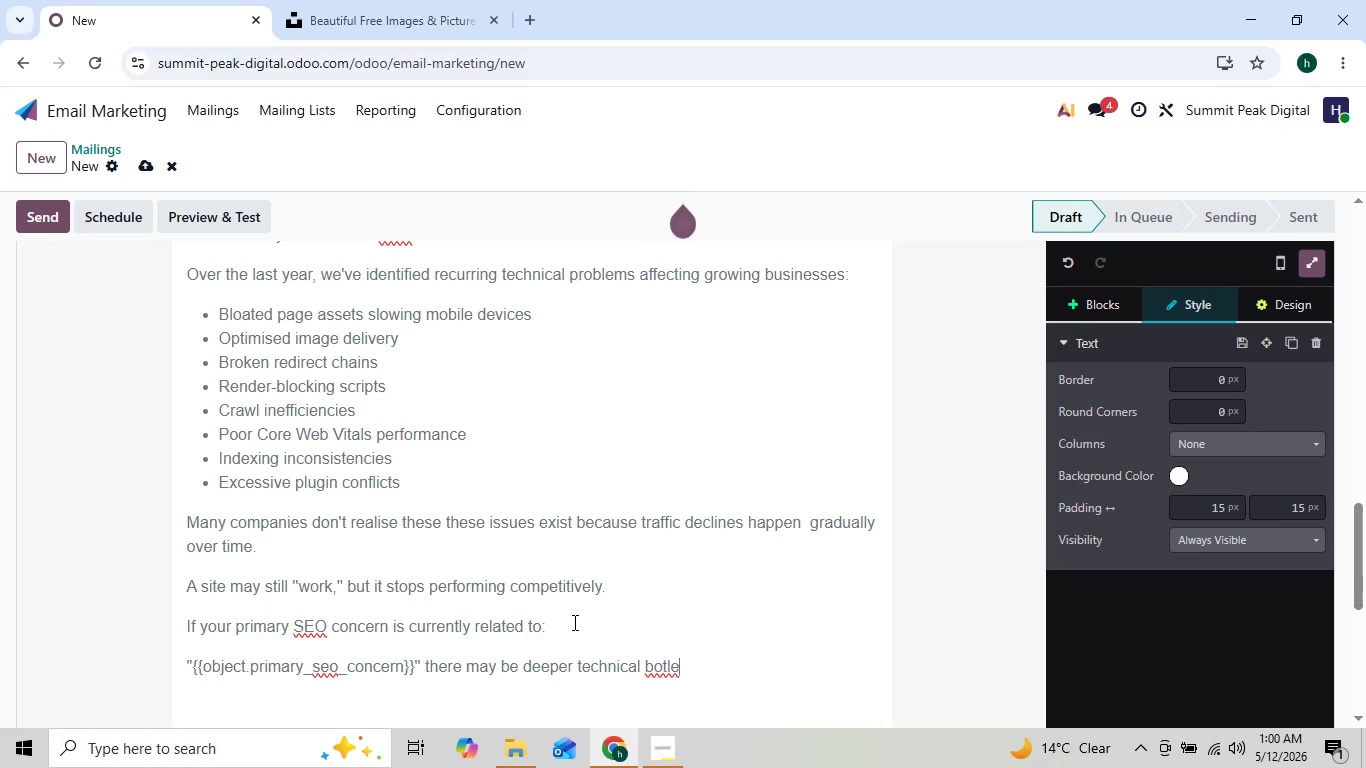 
key(Backspace)
 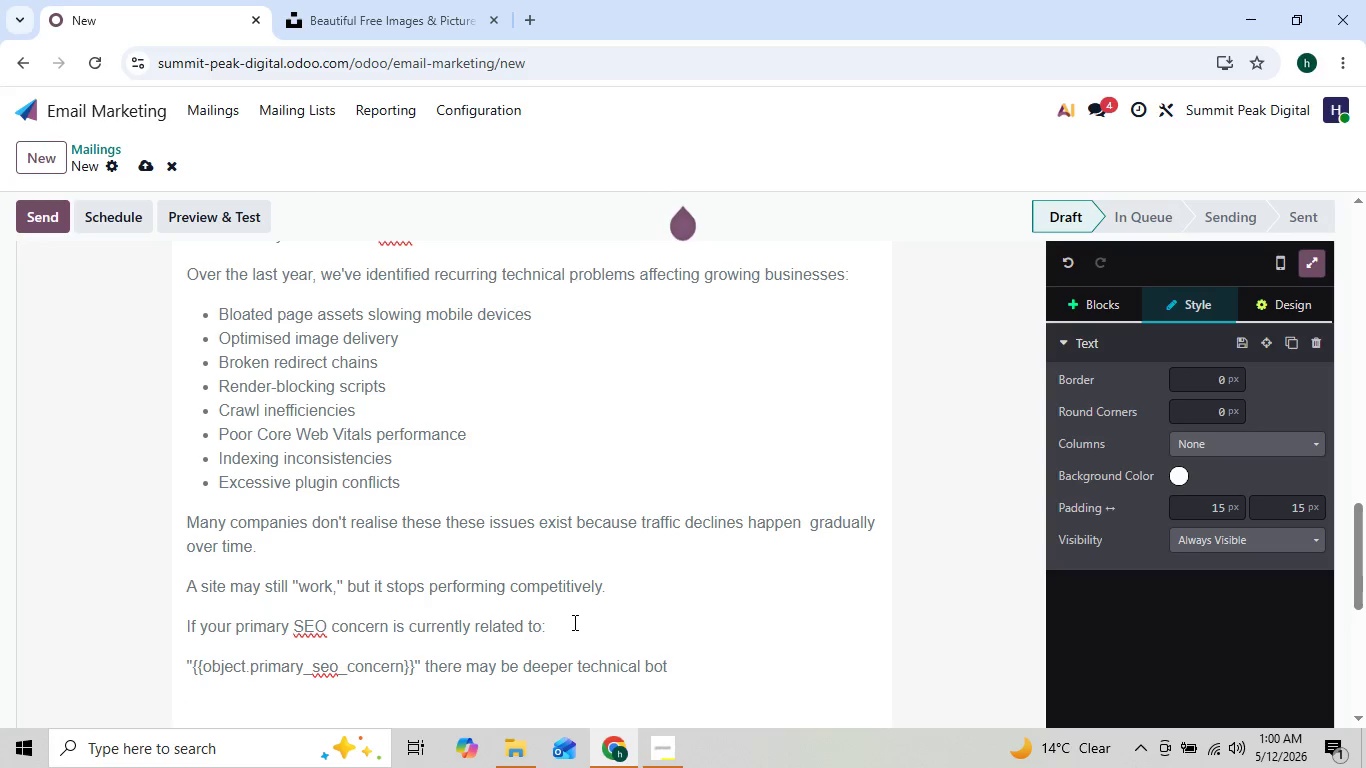 
key(Backspace)
 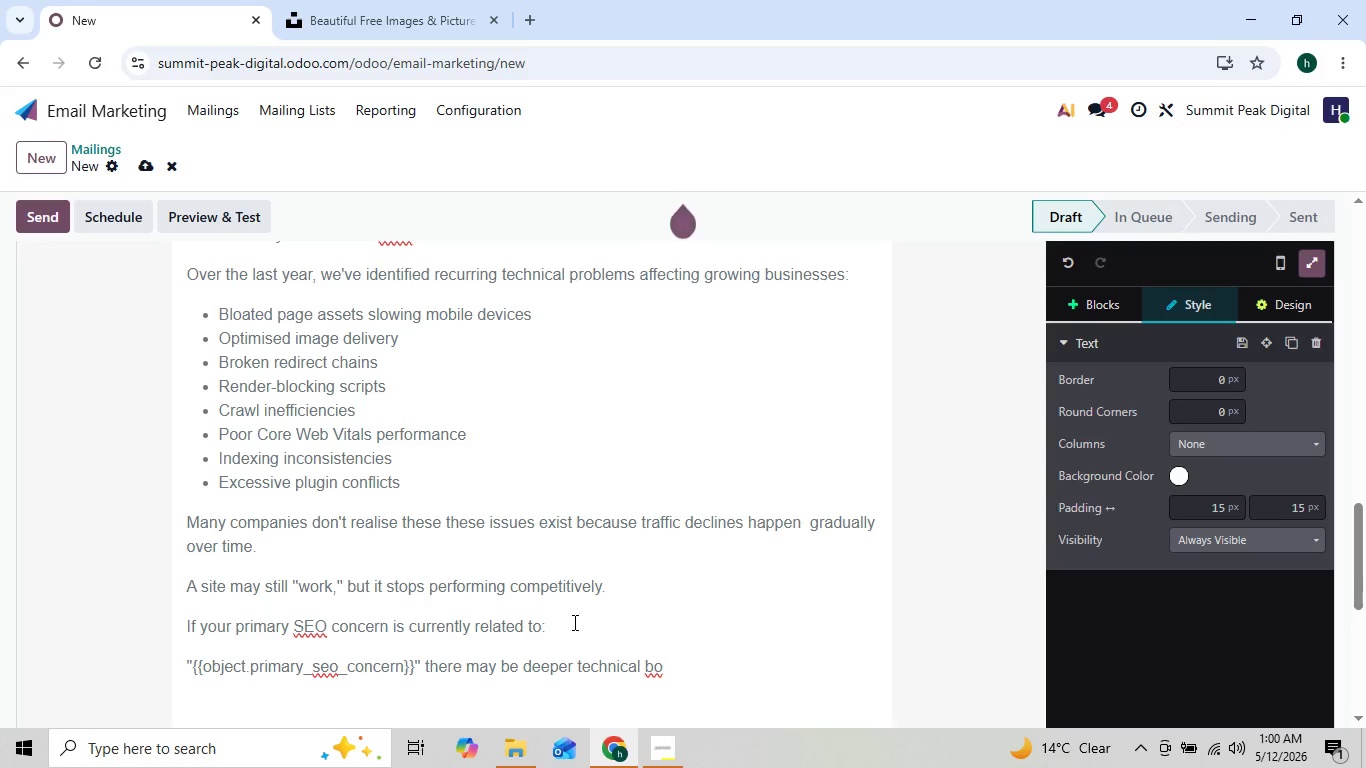 
key(Backspace)
 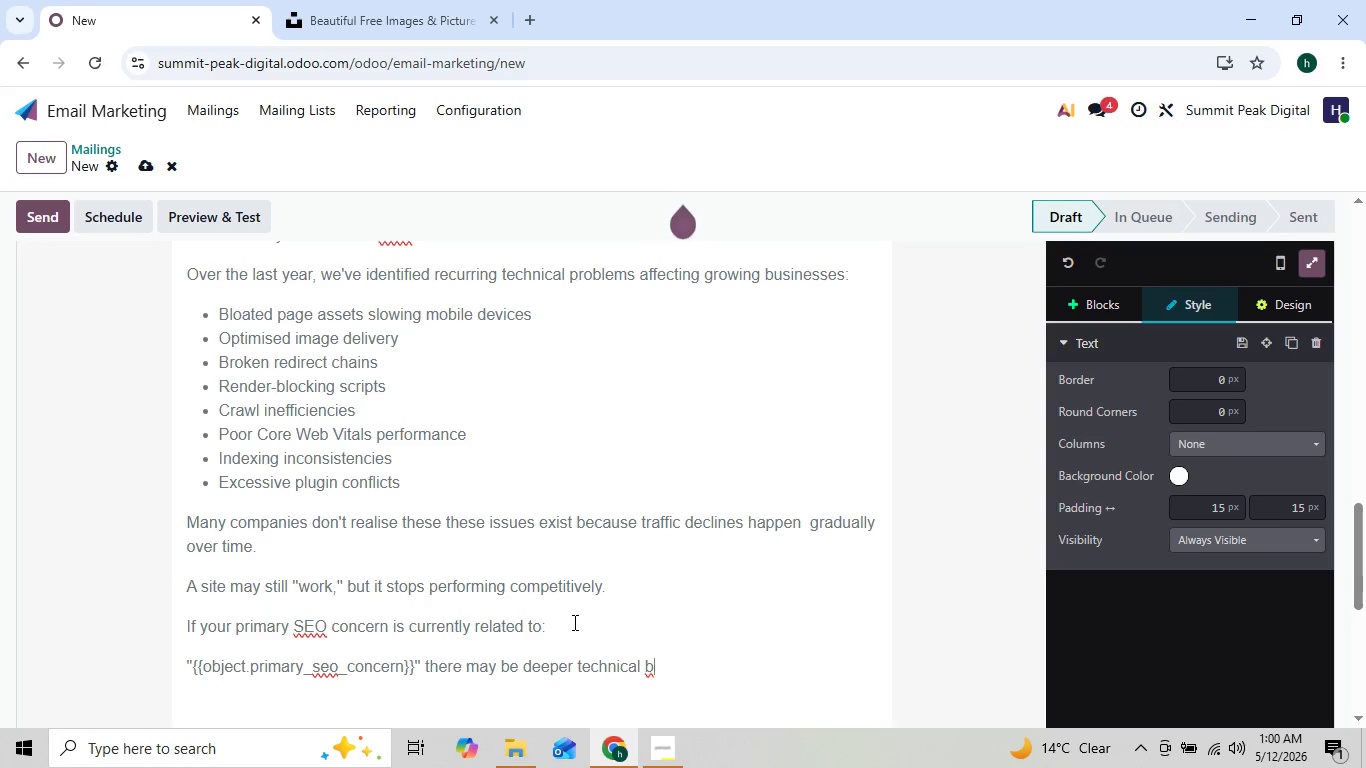 
key(Backspace)
 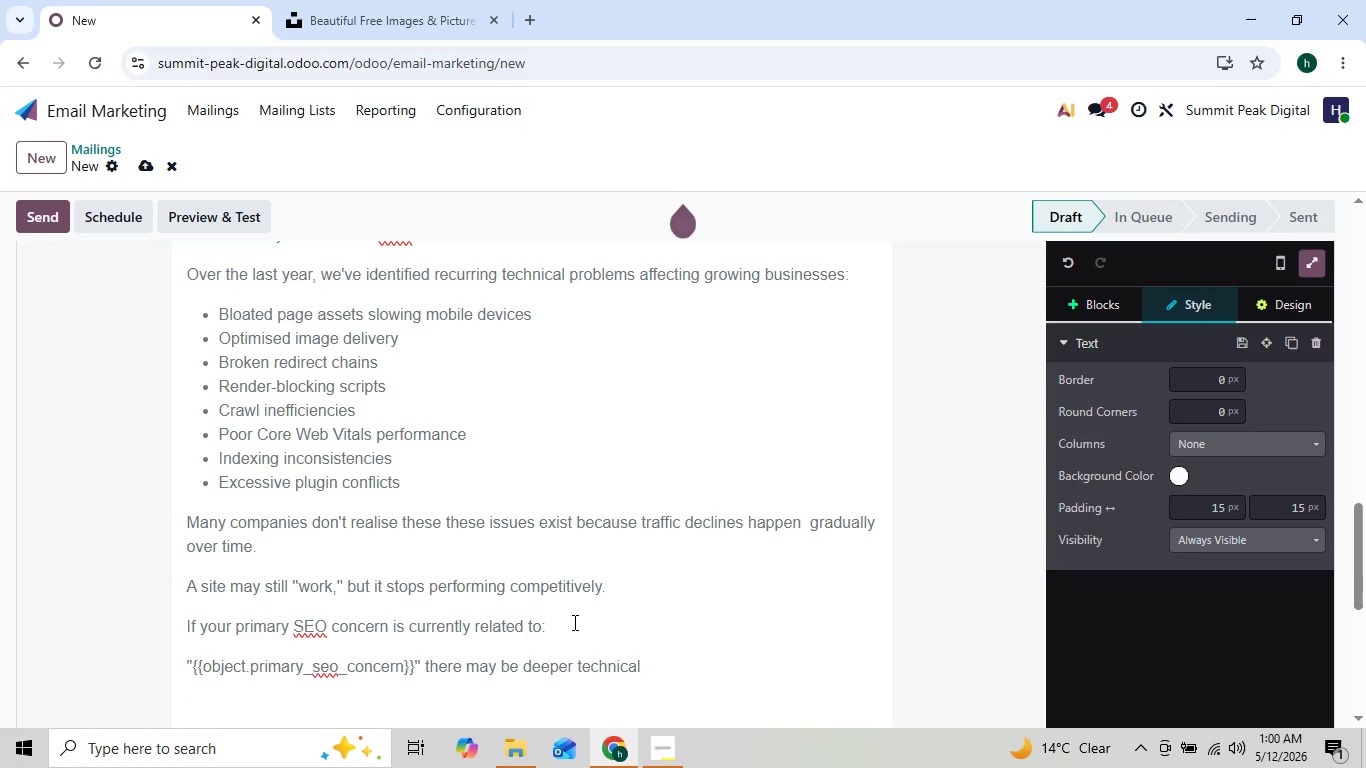 
key(Backspace)
 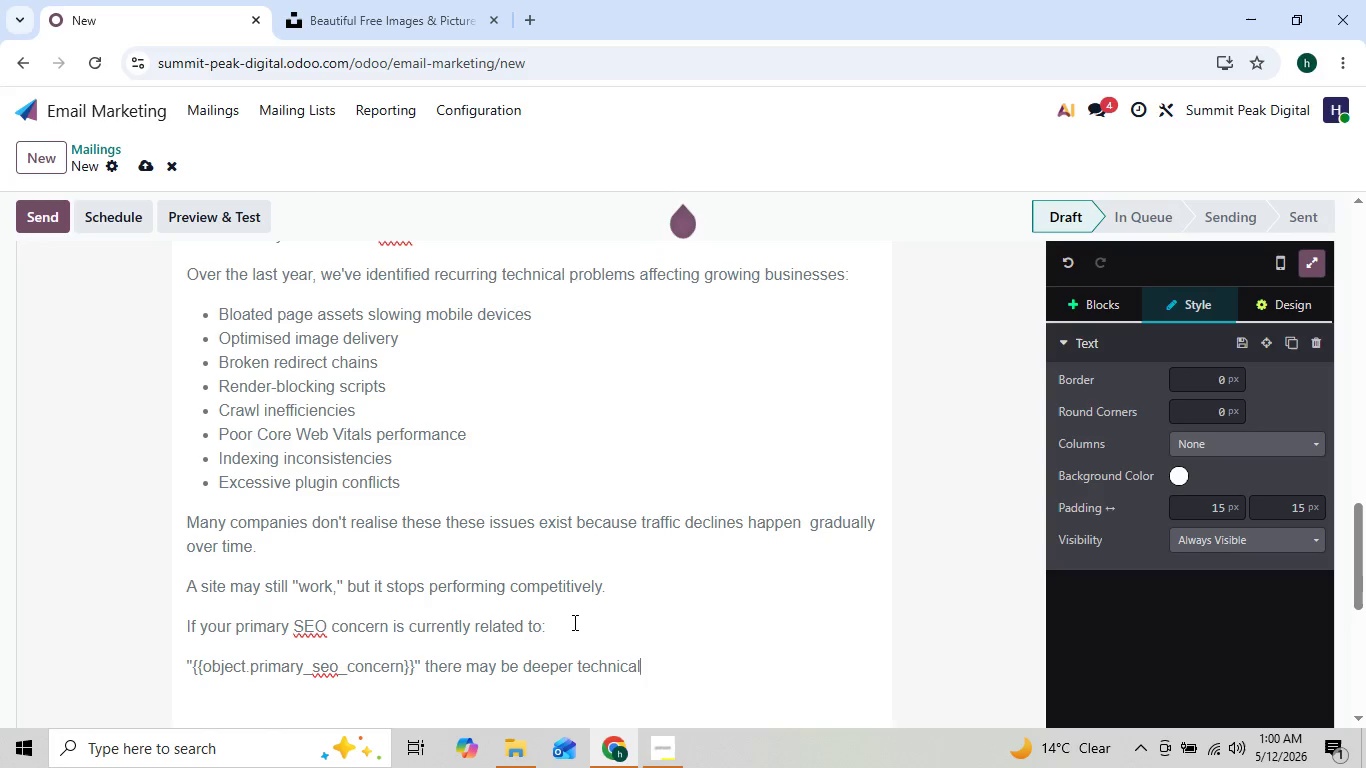 
key(Backspace)
 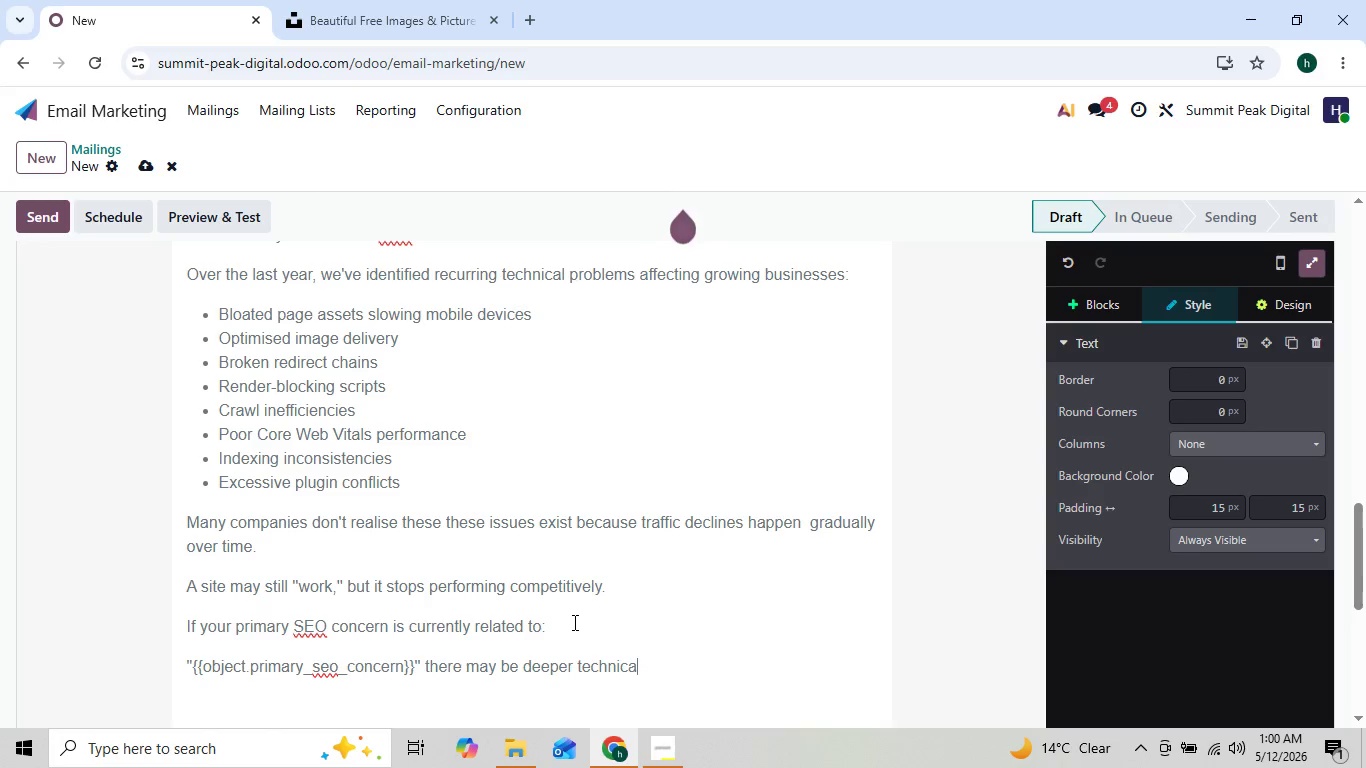 
key(Backspace)
 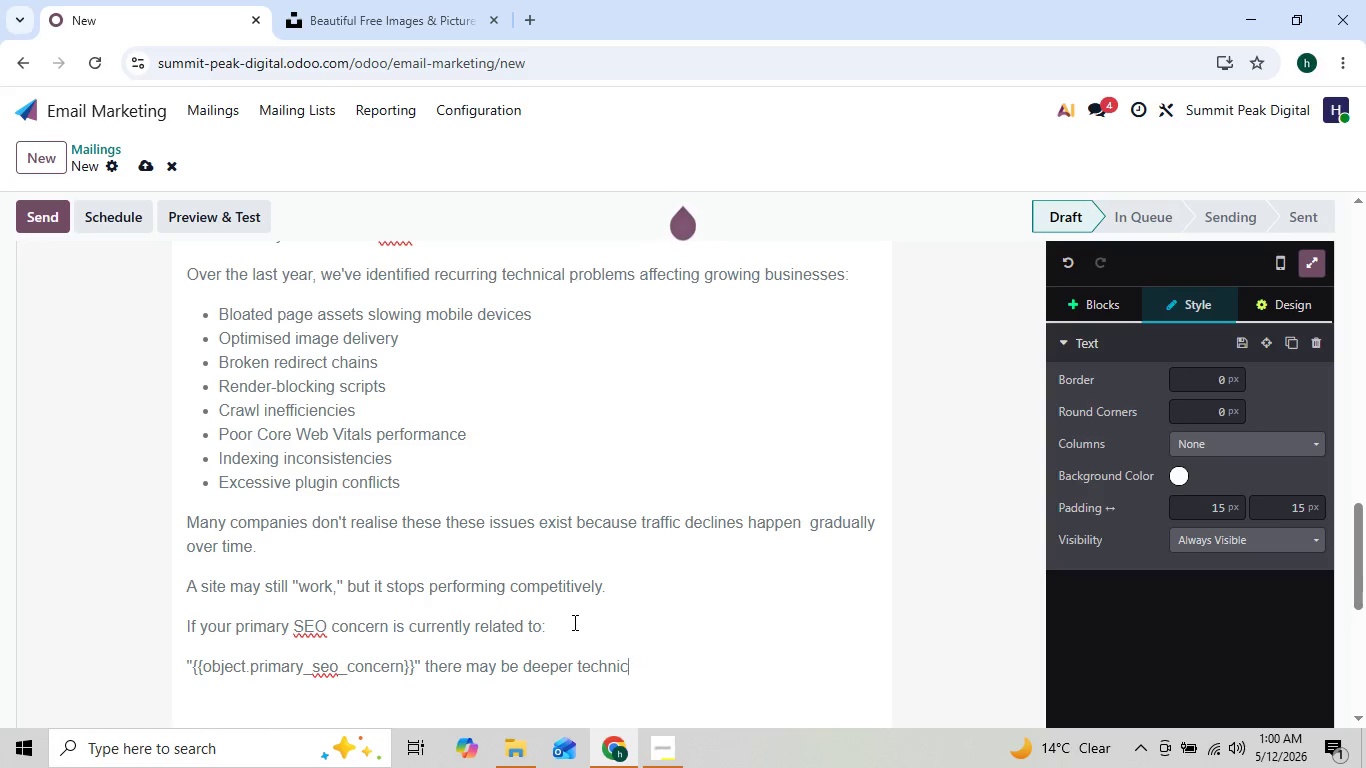 
key(Backspace)
 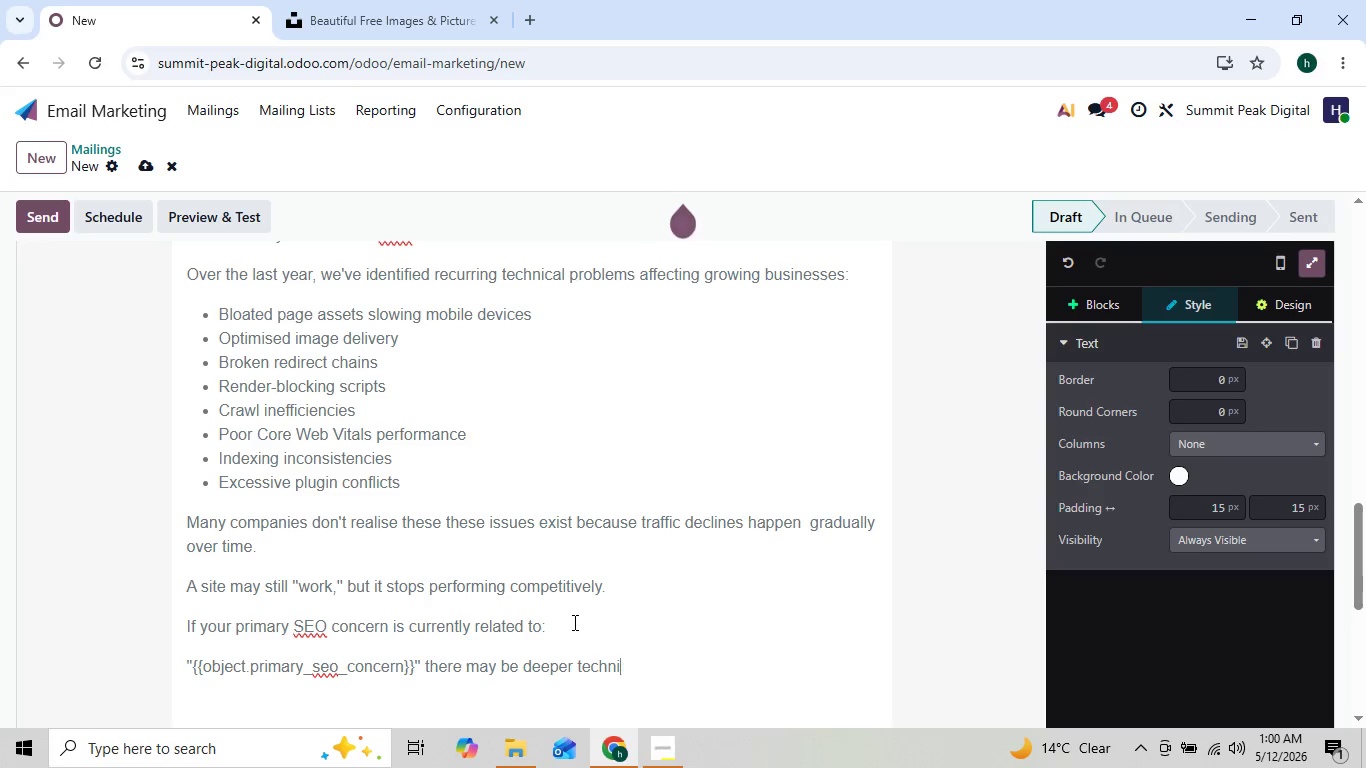 
key(Backspace)
 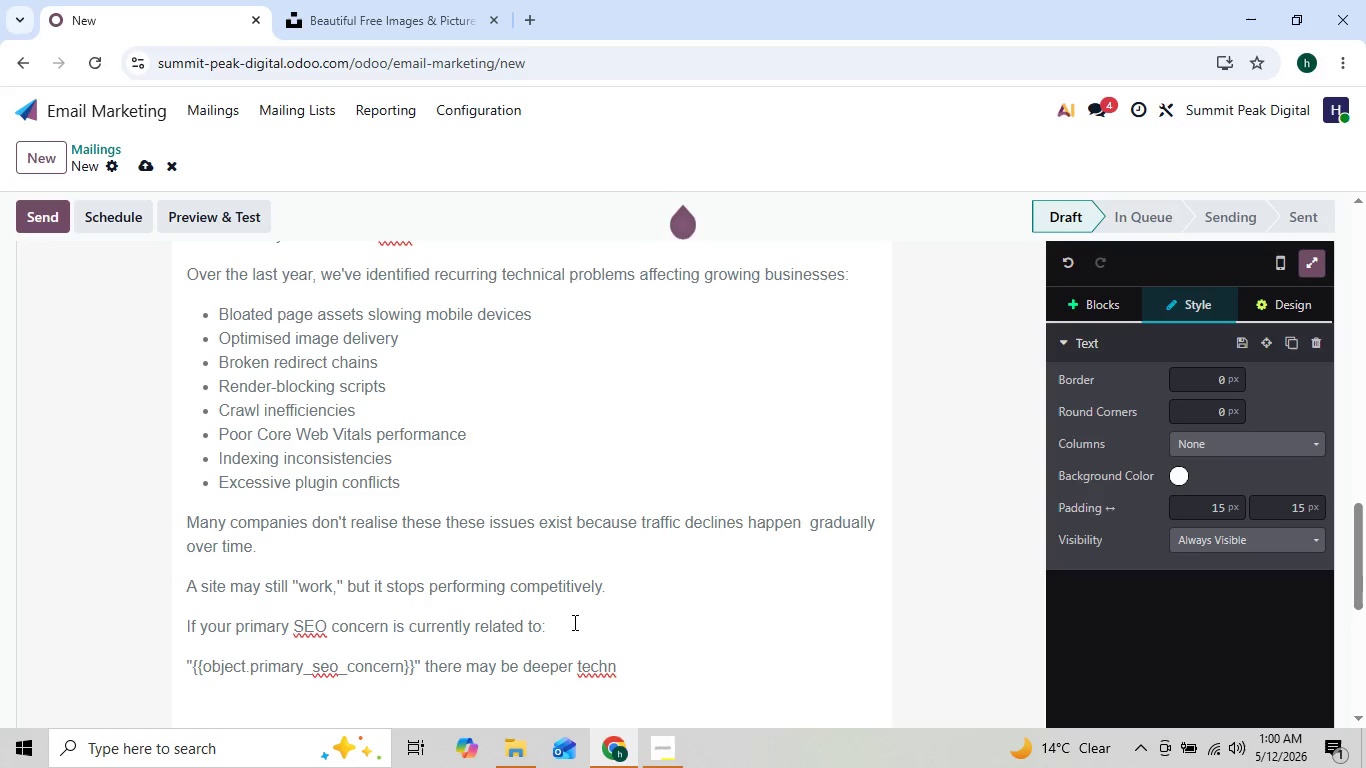 
key(ArrowLeft)
 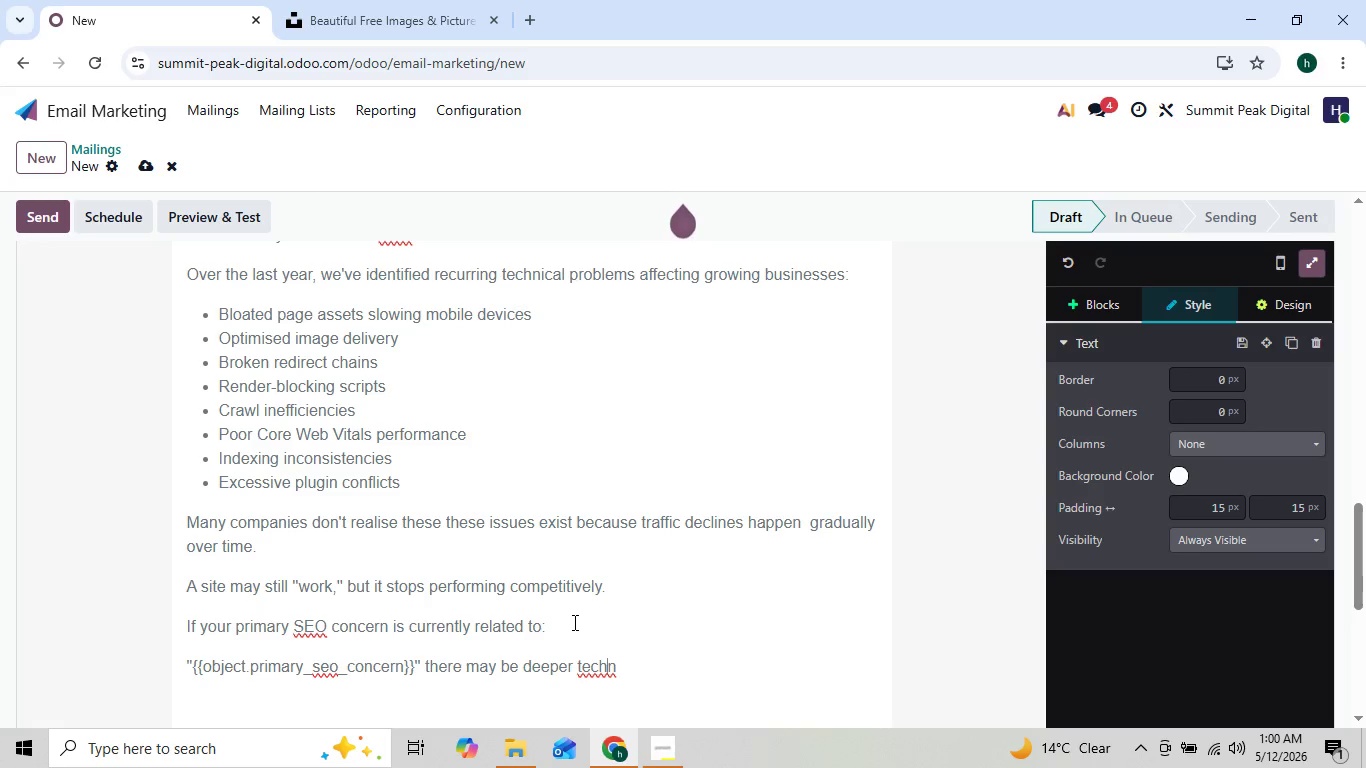 
key(ArrowLeft)
 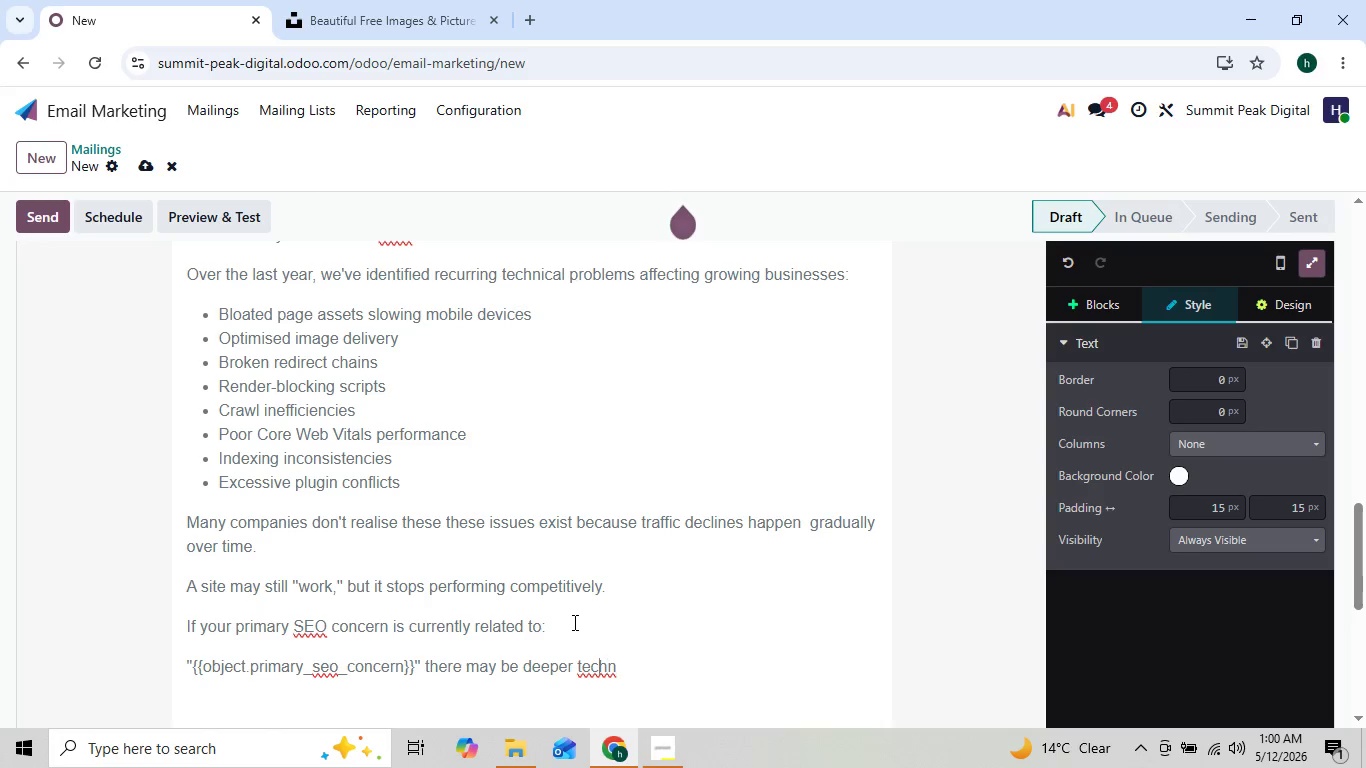 
key(ArrowLeft)
 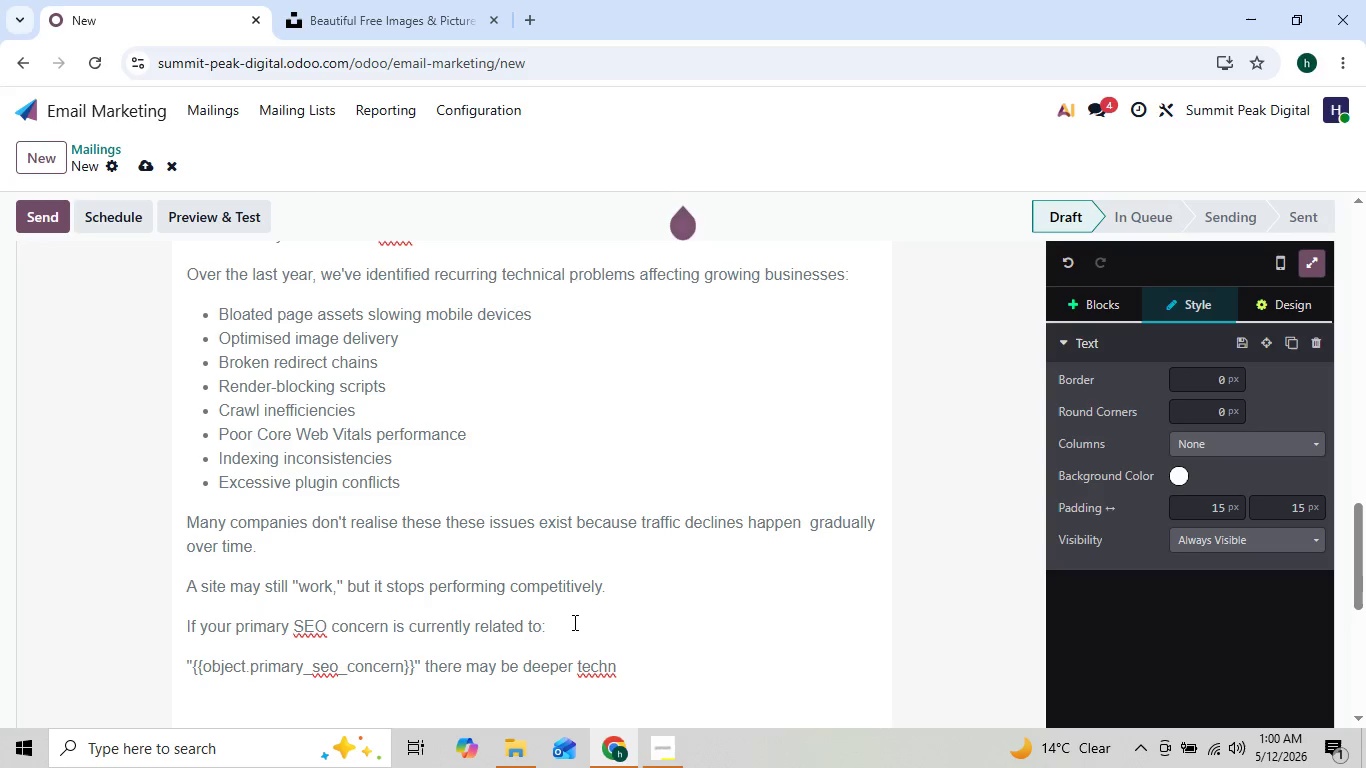 
key(ArrowLeft)
 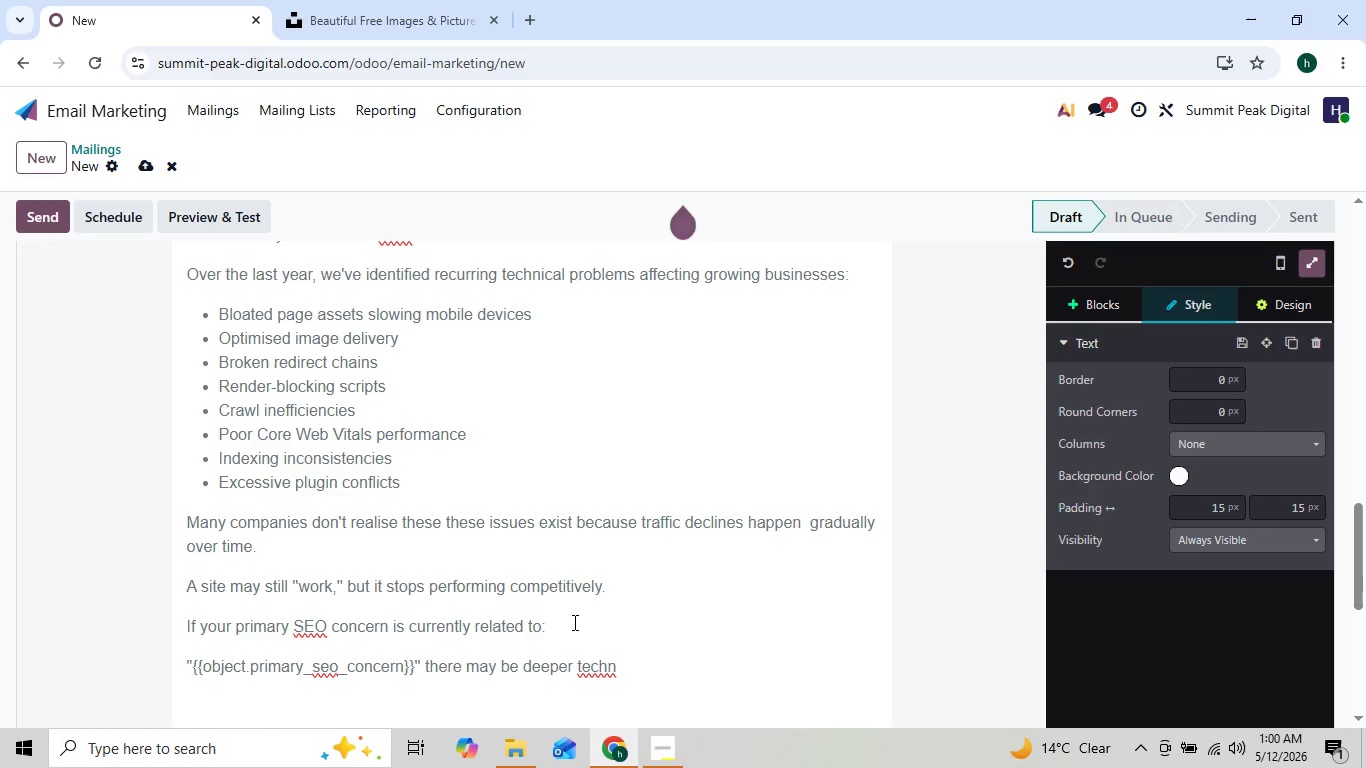 
key(ArrowRight)
 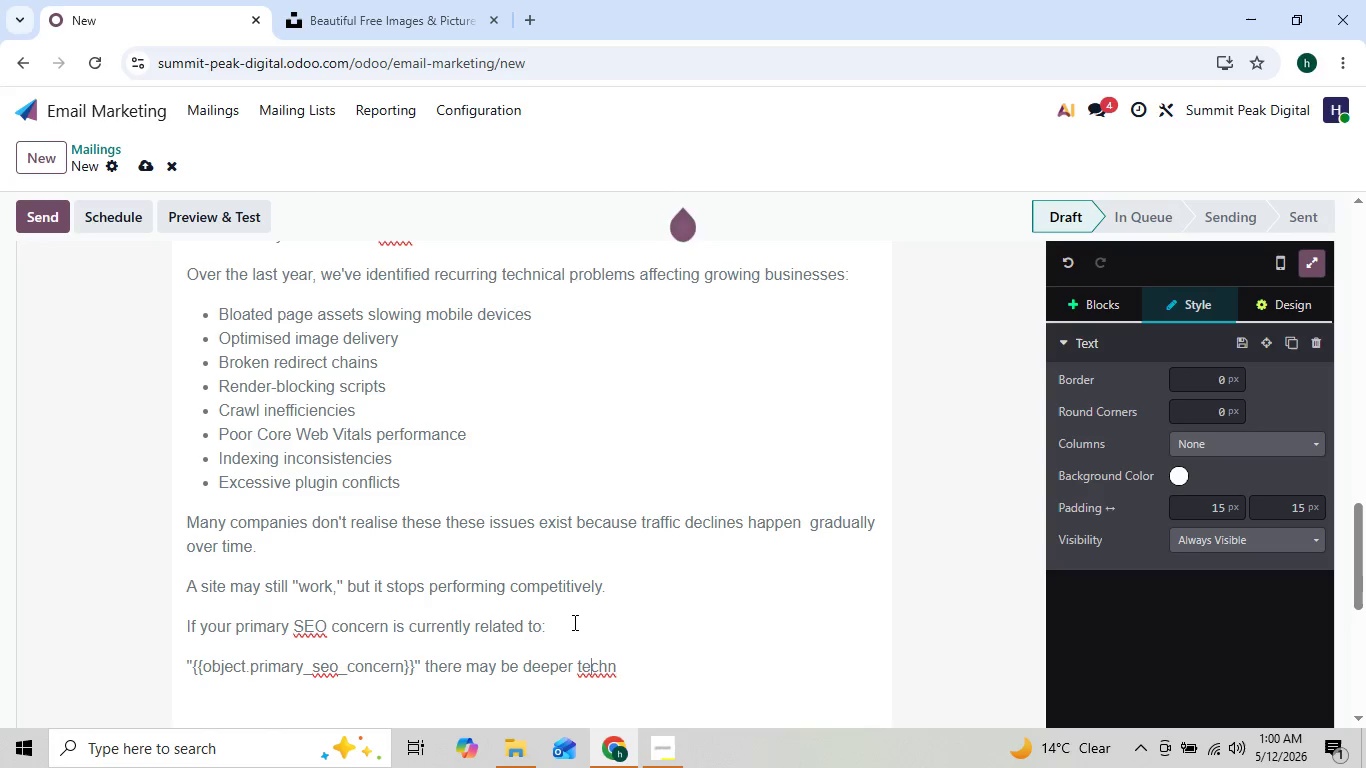 
key(ArrowRight)
 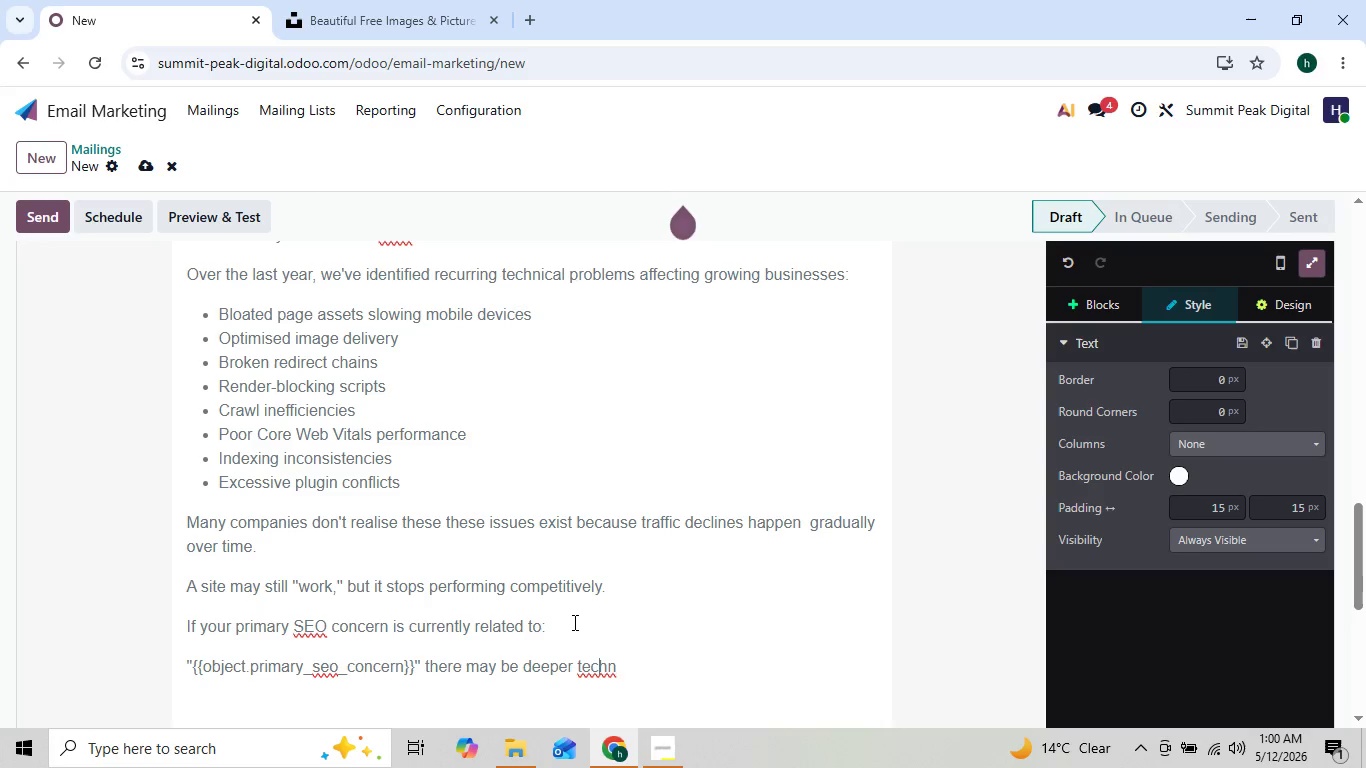 
key(ArrowRight)
 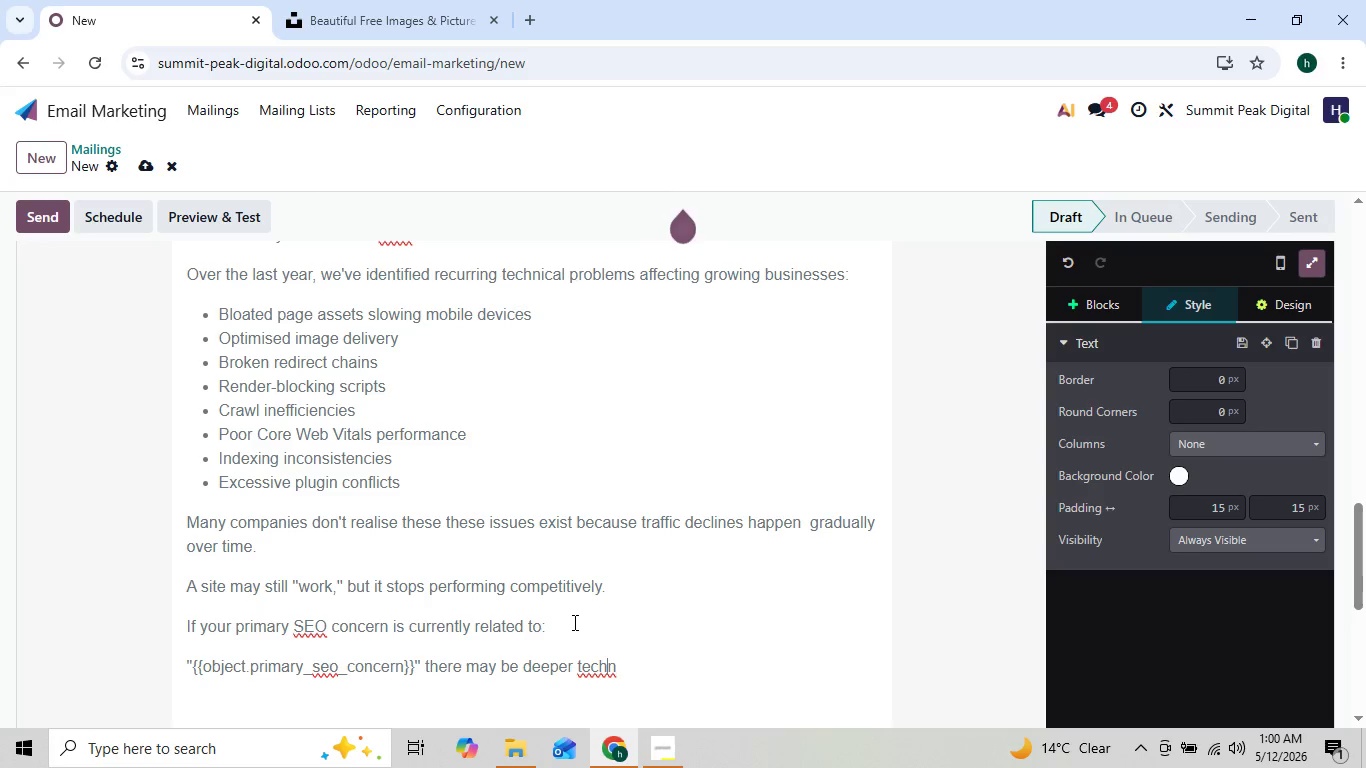 
key(ArrowRight)
 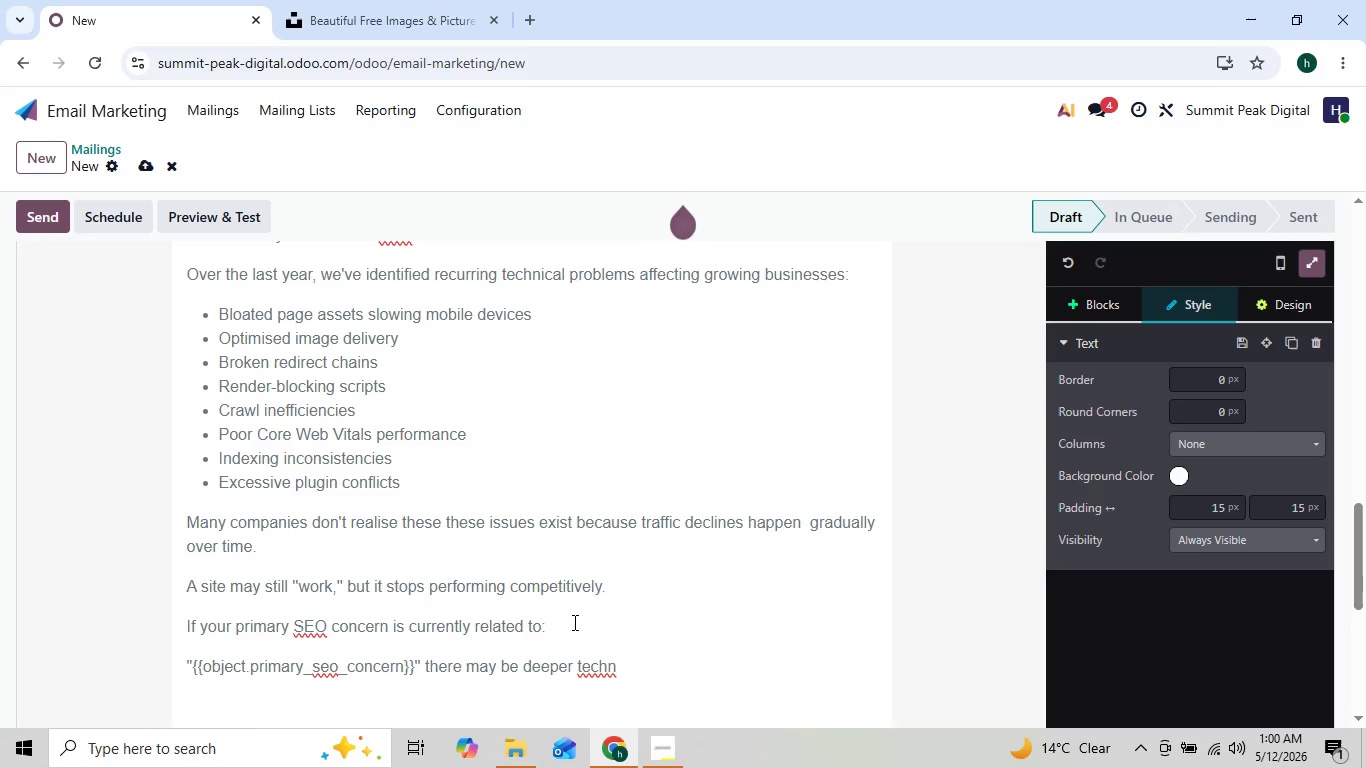 
type(ical bottlene)
 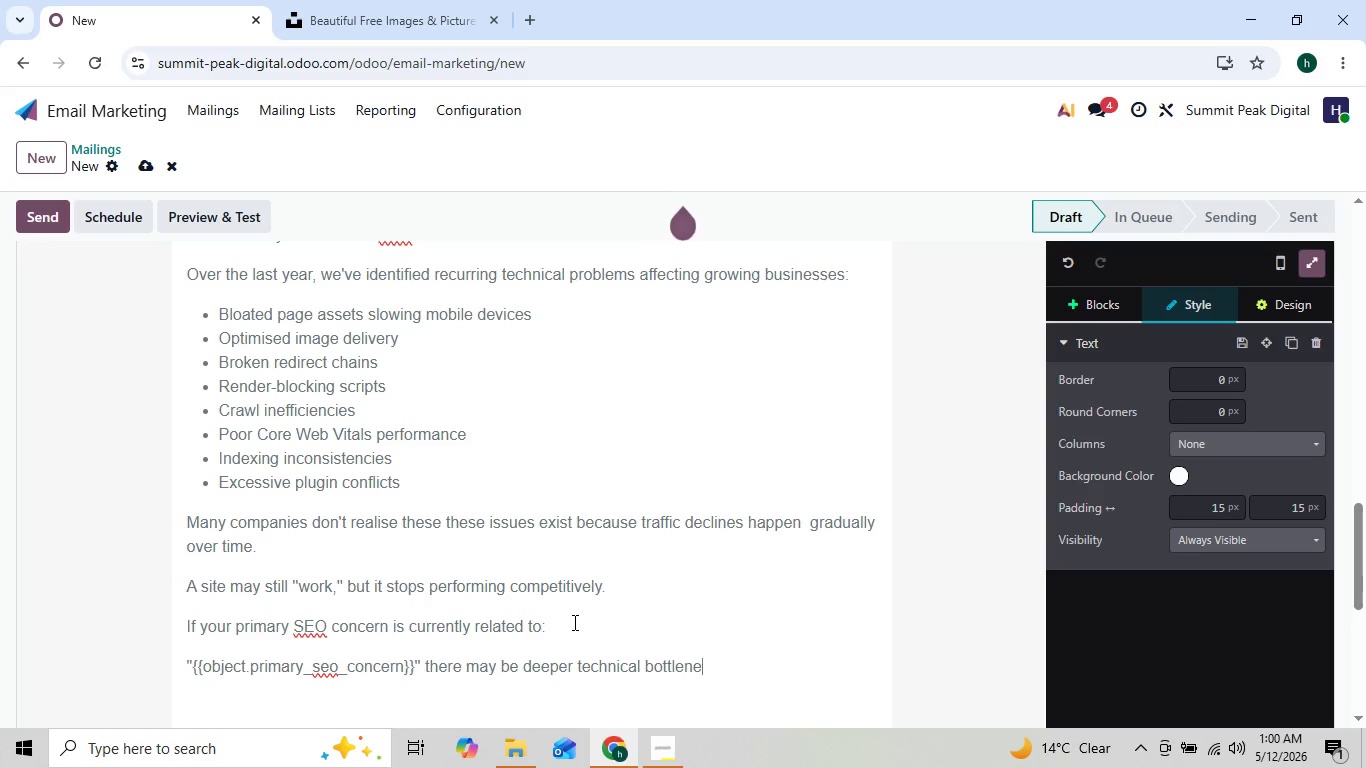 
type(cks co)
 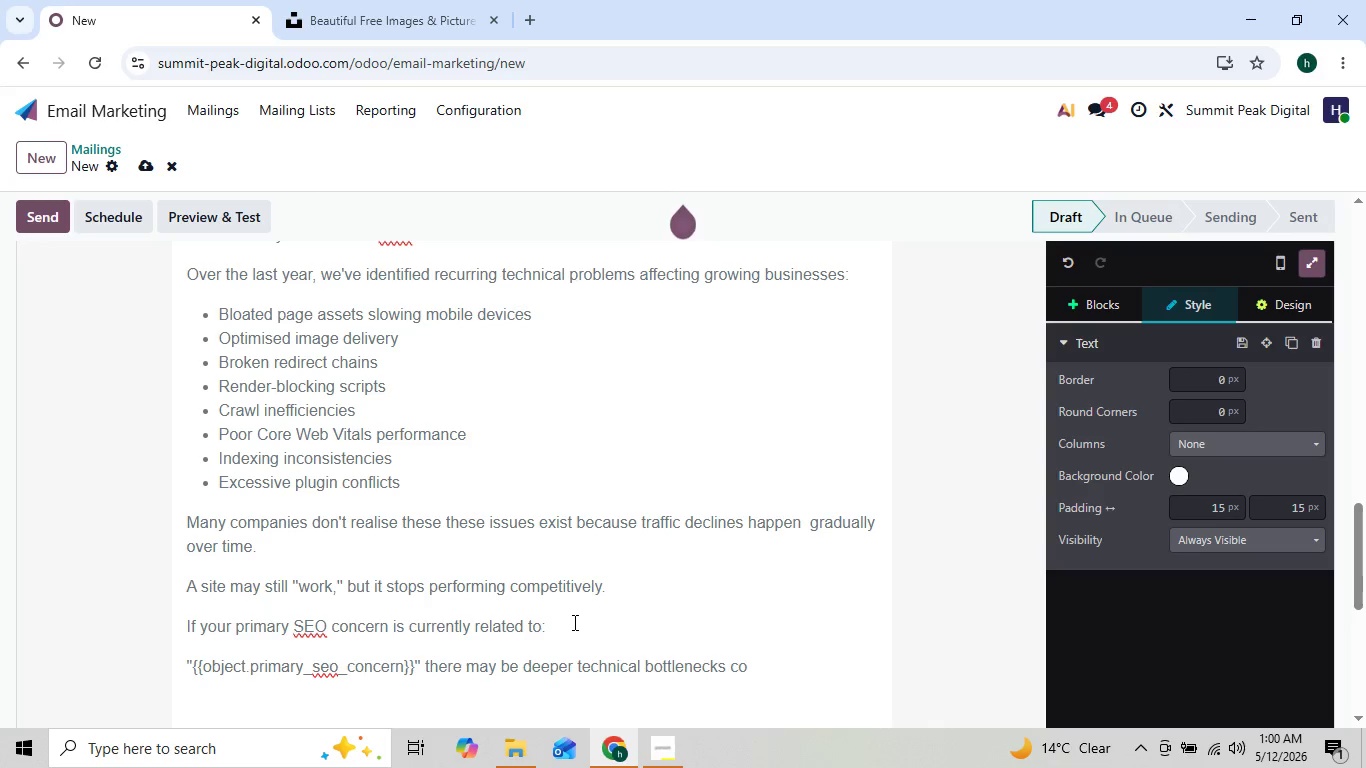 
key(ArrowLeft)
 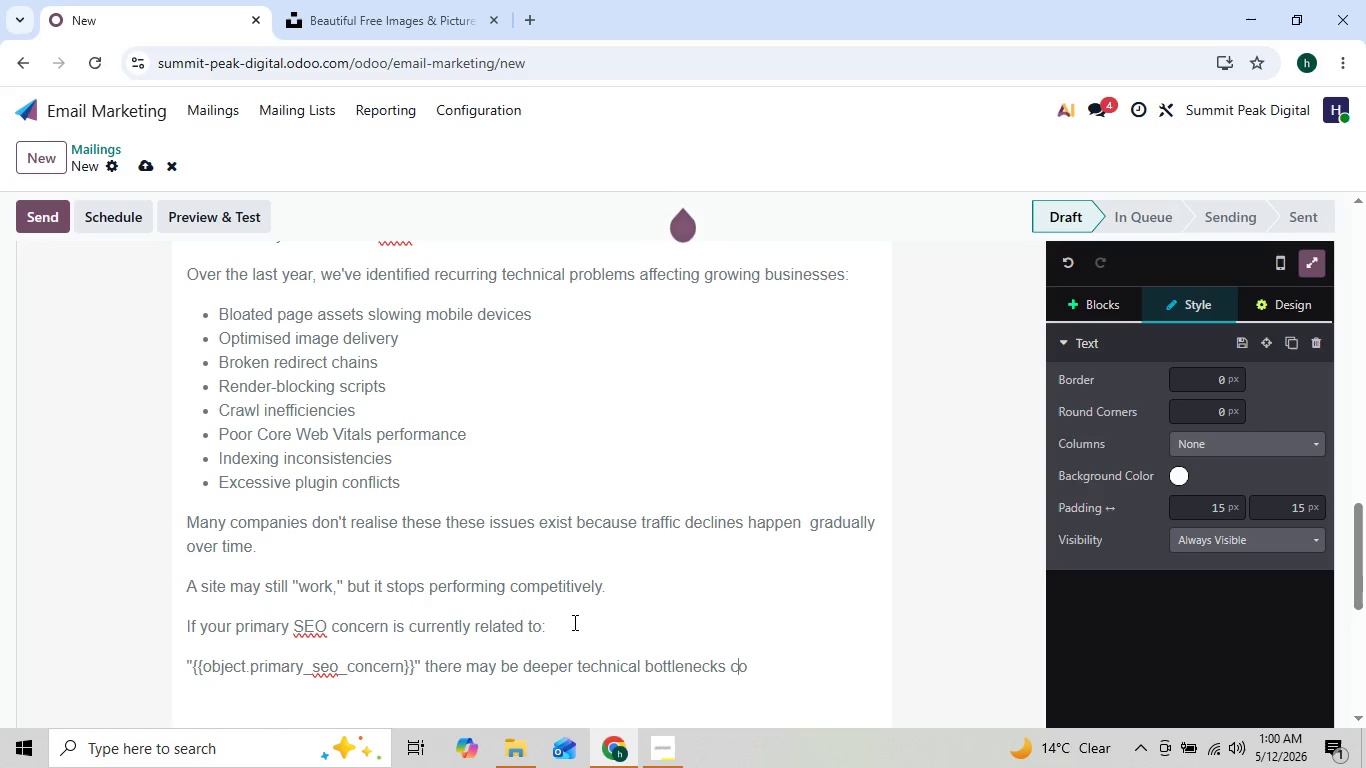 
key(ArrowRight)
 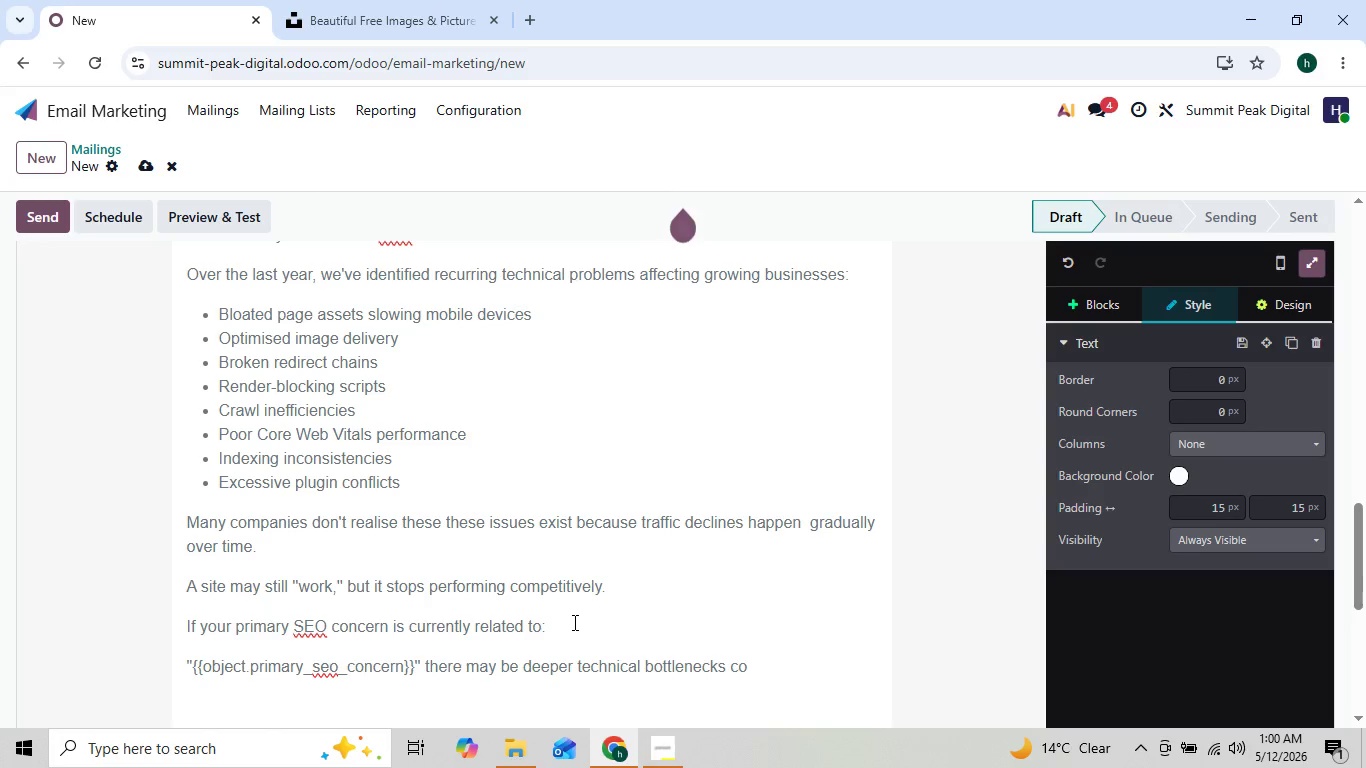 
key(N)
 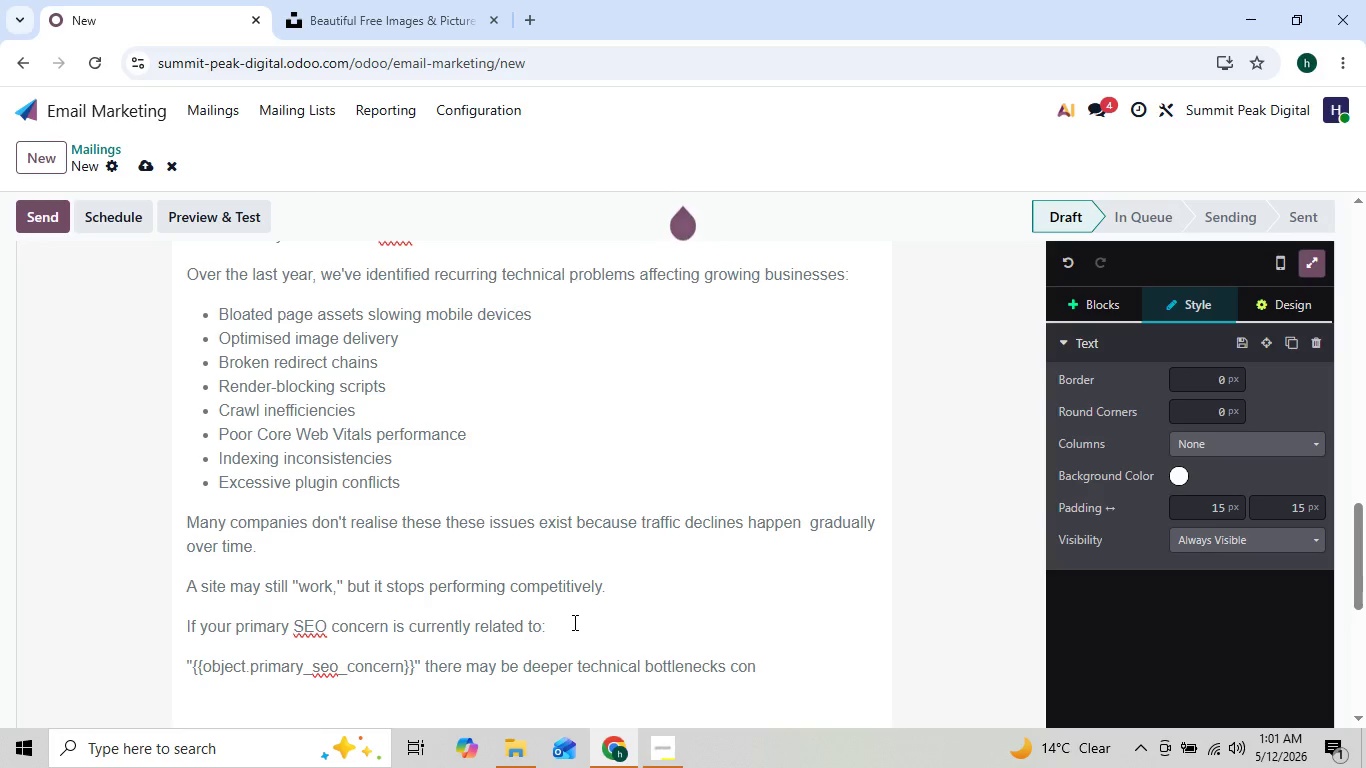 
wait(5.08)
 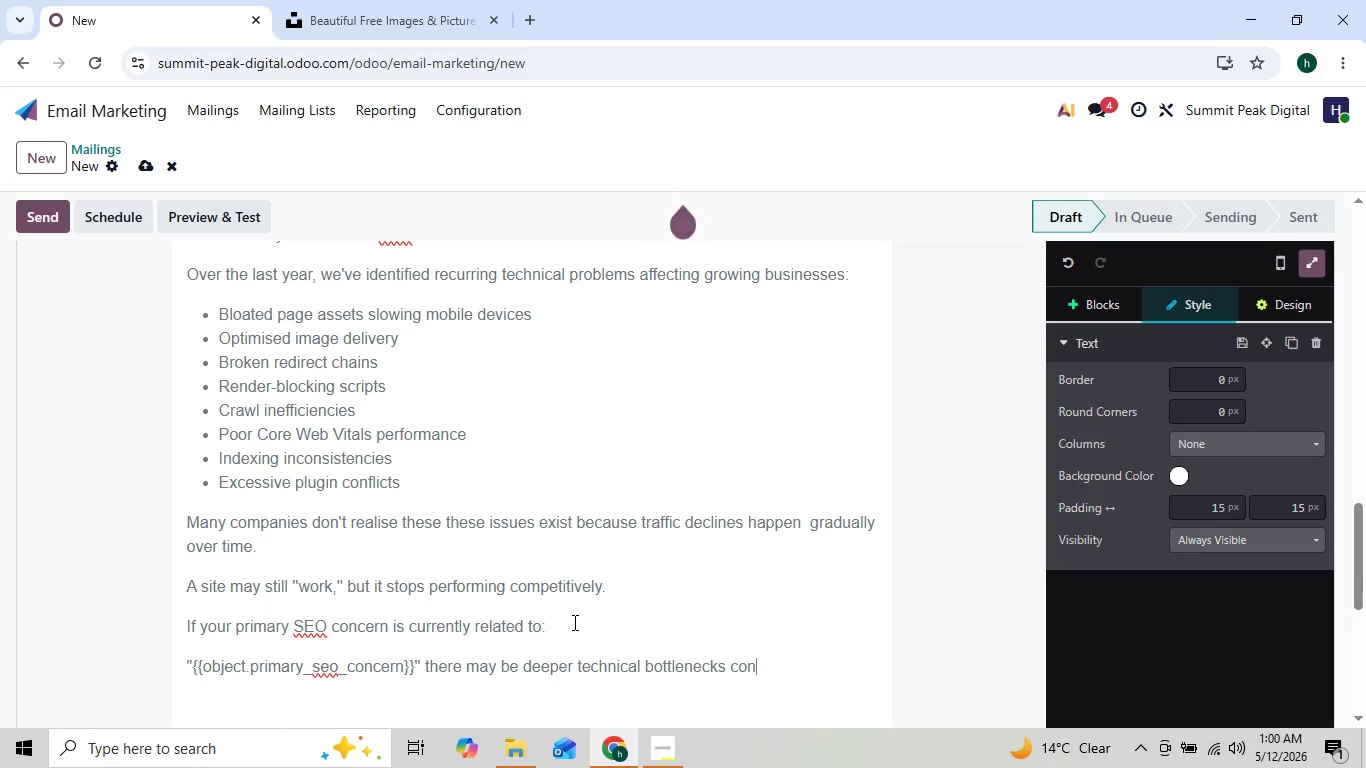 
type(tributing o )
key(Backspace)
key(Backspace)
type(to issue)
 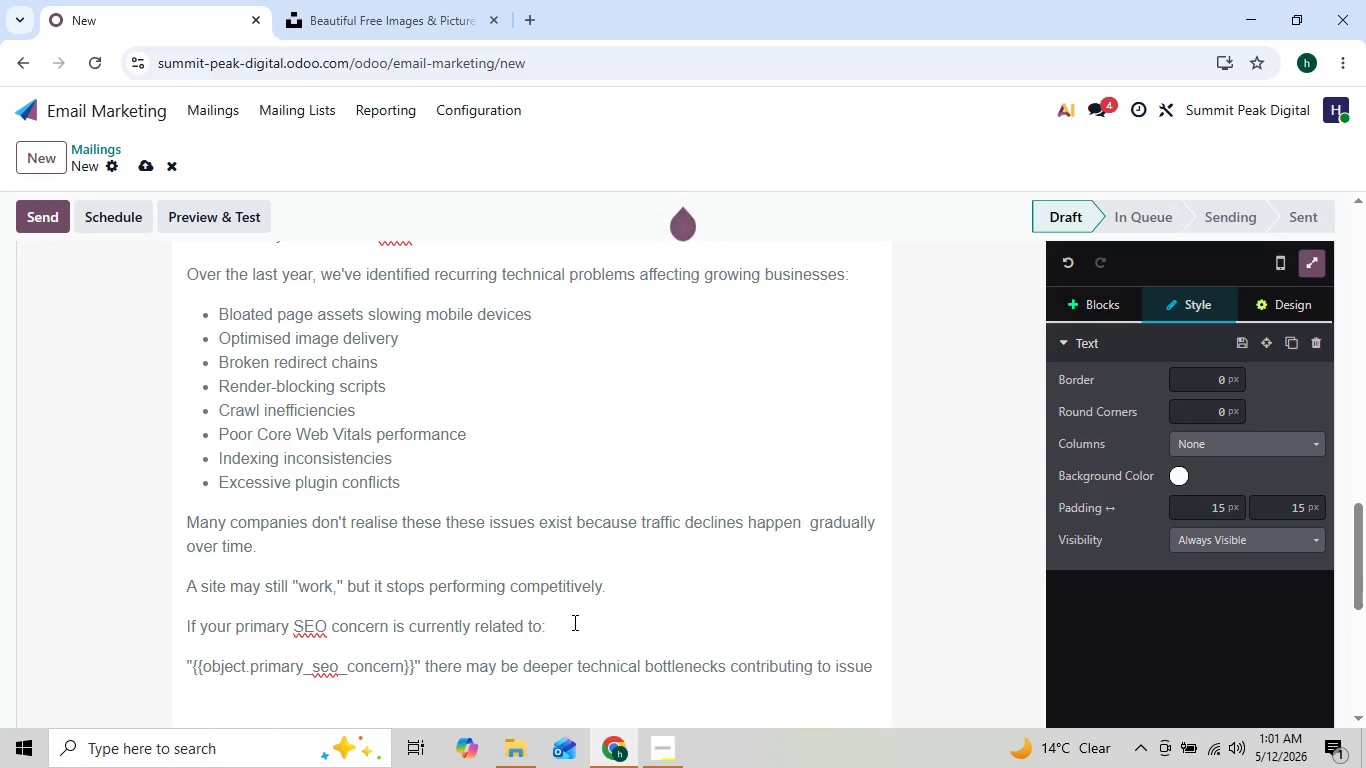 
key(ArrowLeft)
 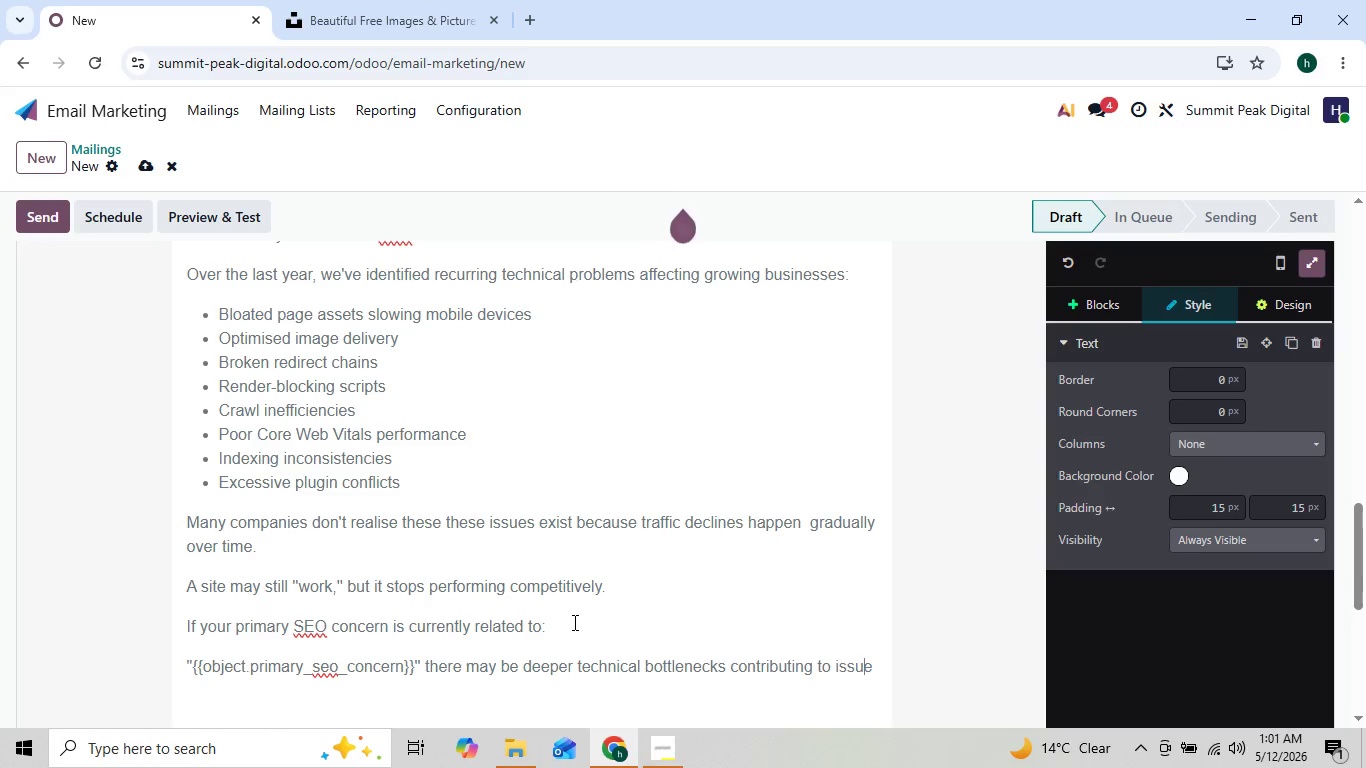 
key(ArrowLeft)
 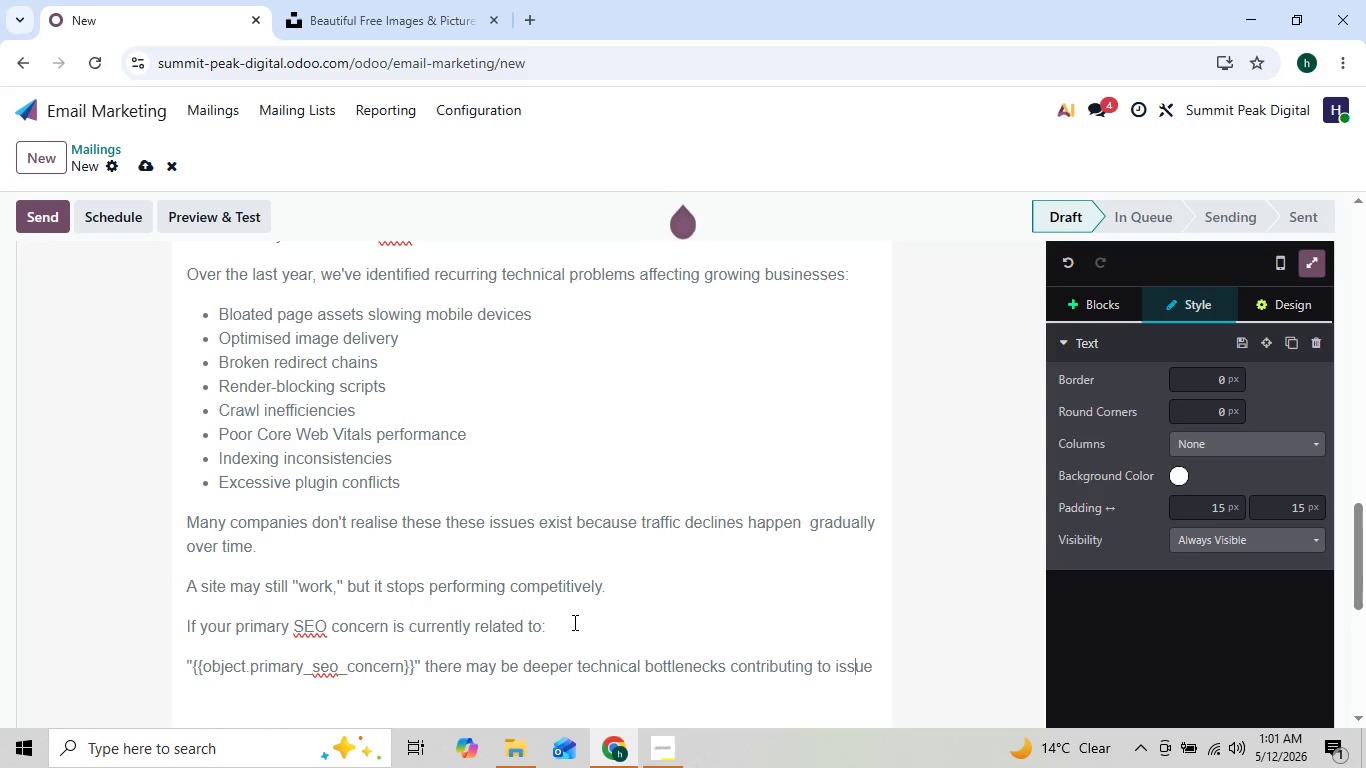 
key(ArrowLeft)
 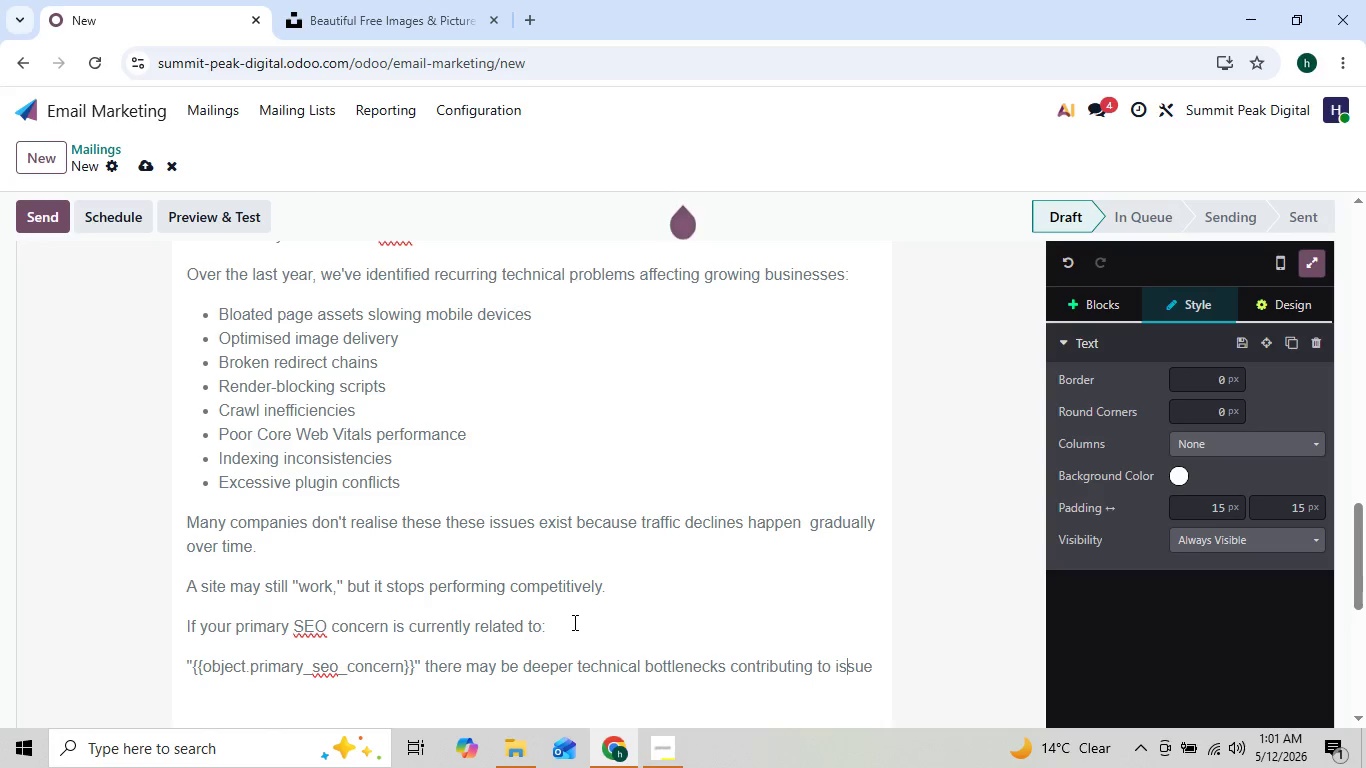 
key(ArrowLeft)
 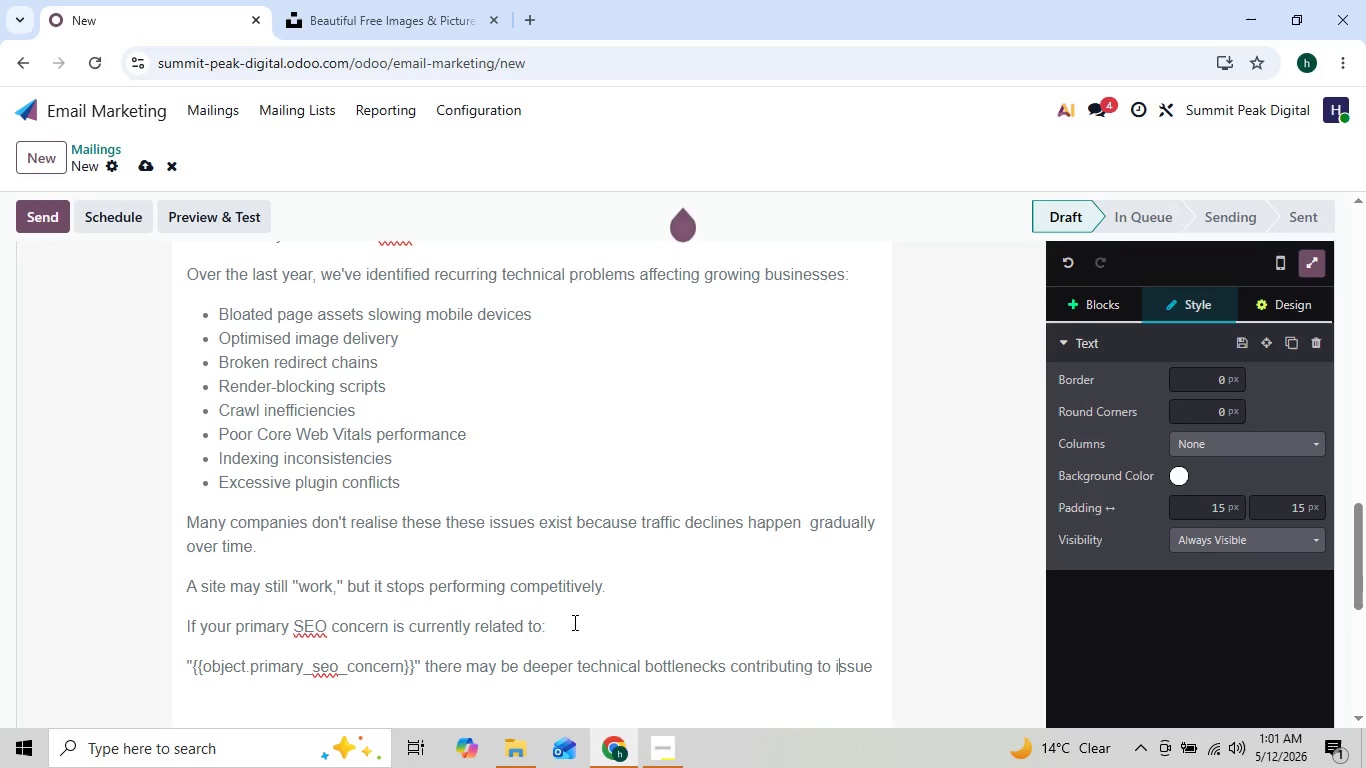 
key(ArrowRight)
 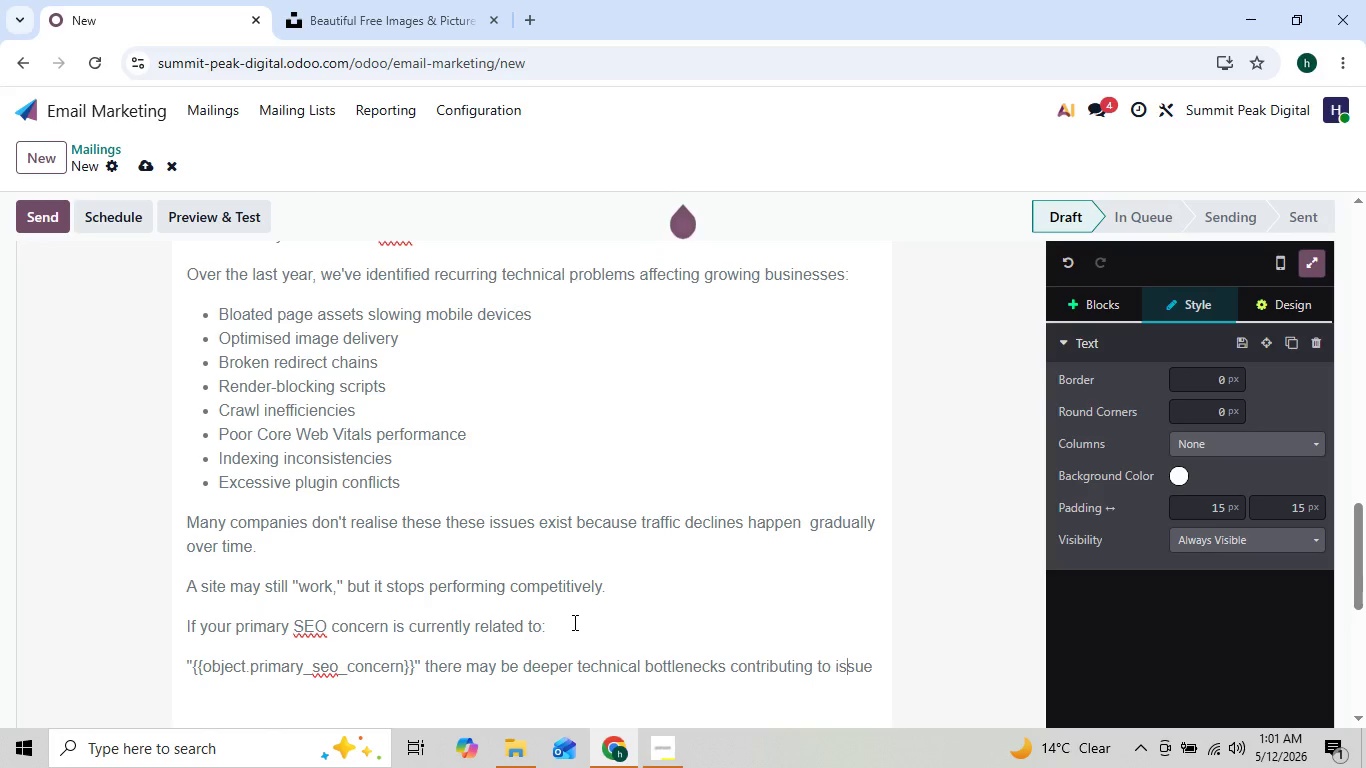 
key(ArrowRight)
 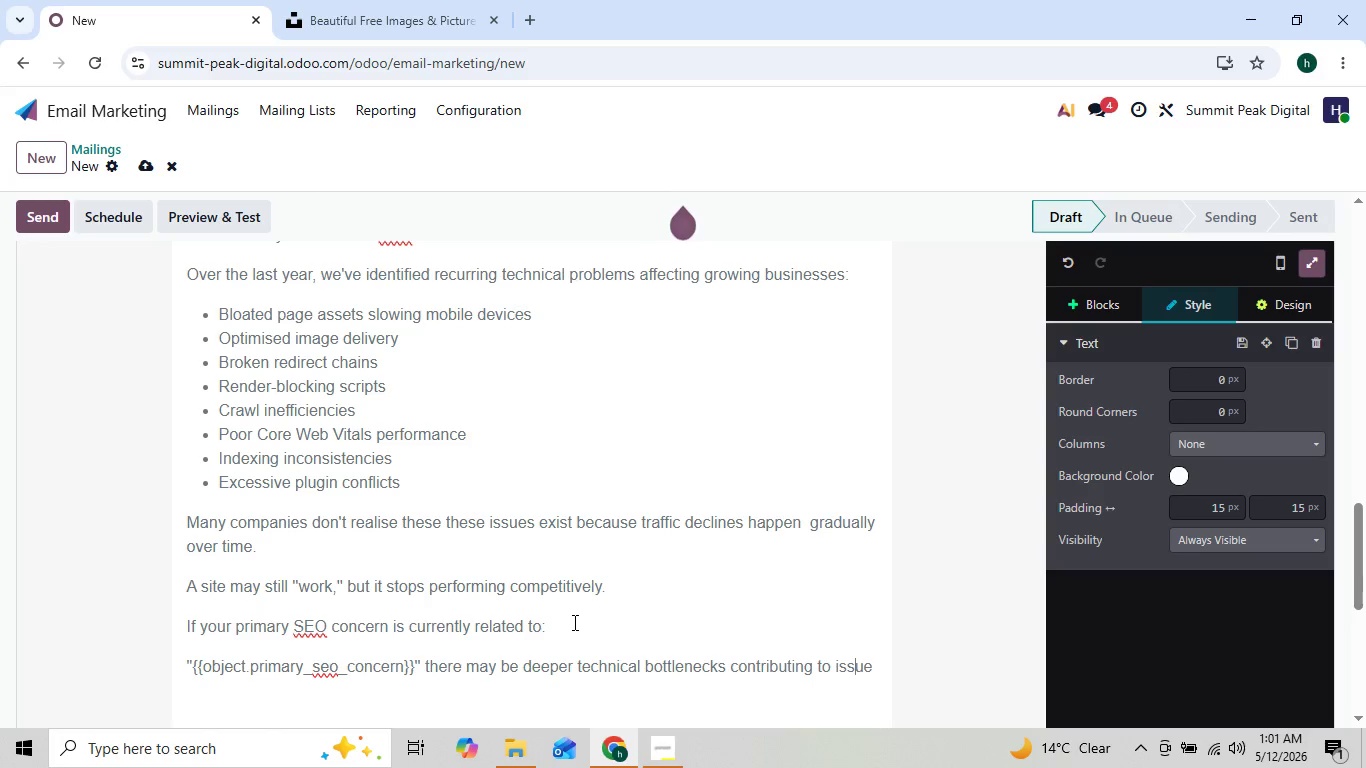 
key(ArrowRight)
 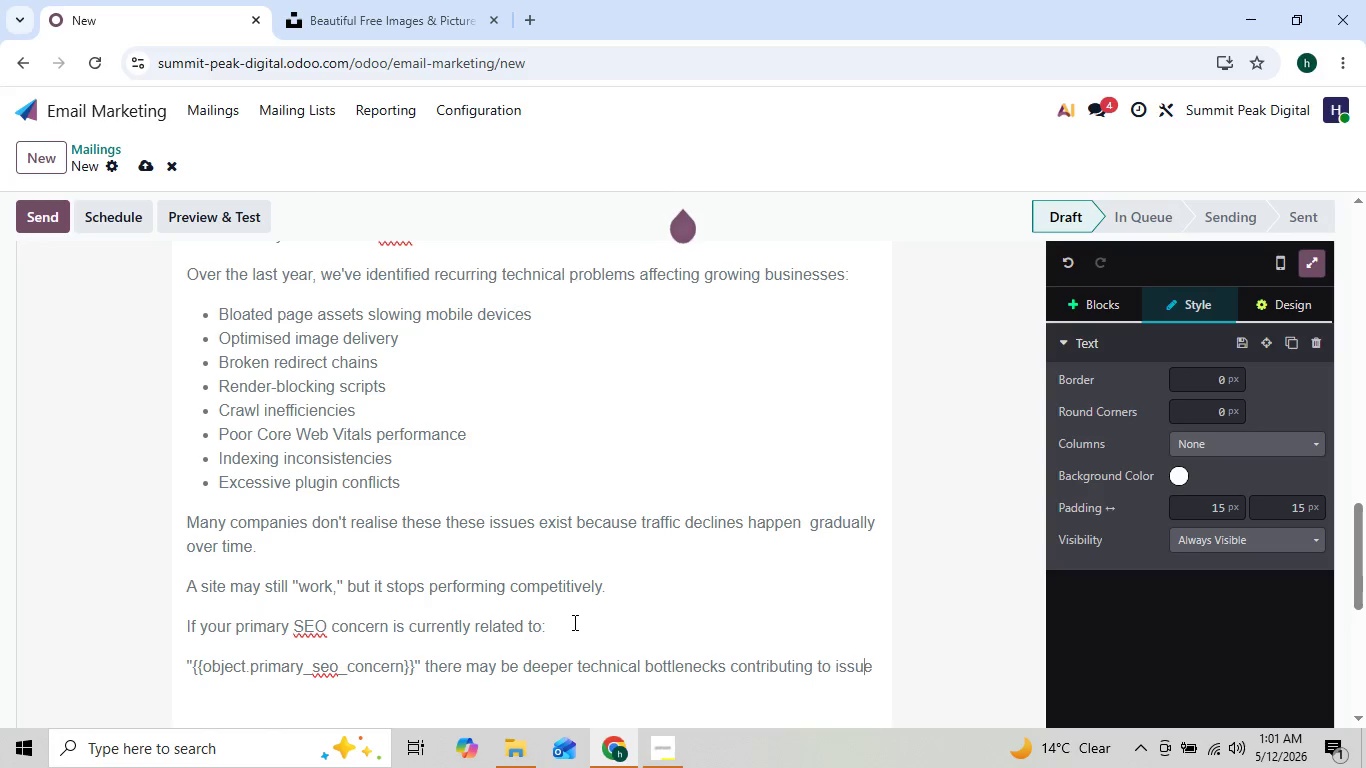 
key(ArrowRight)
 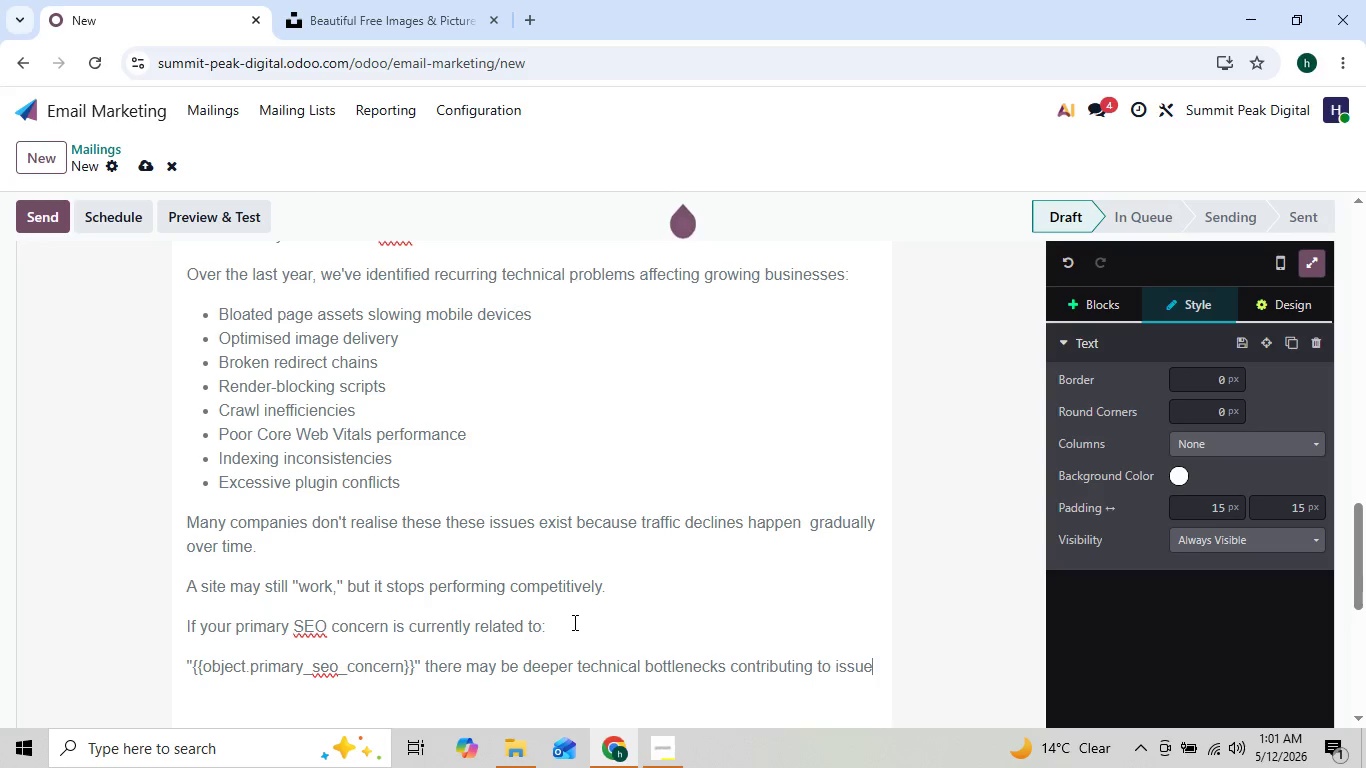 
key(Period)
 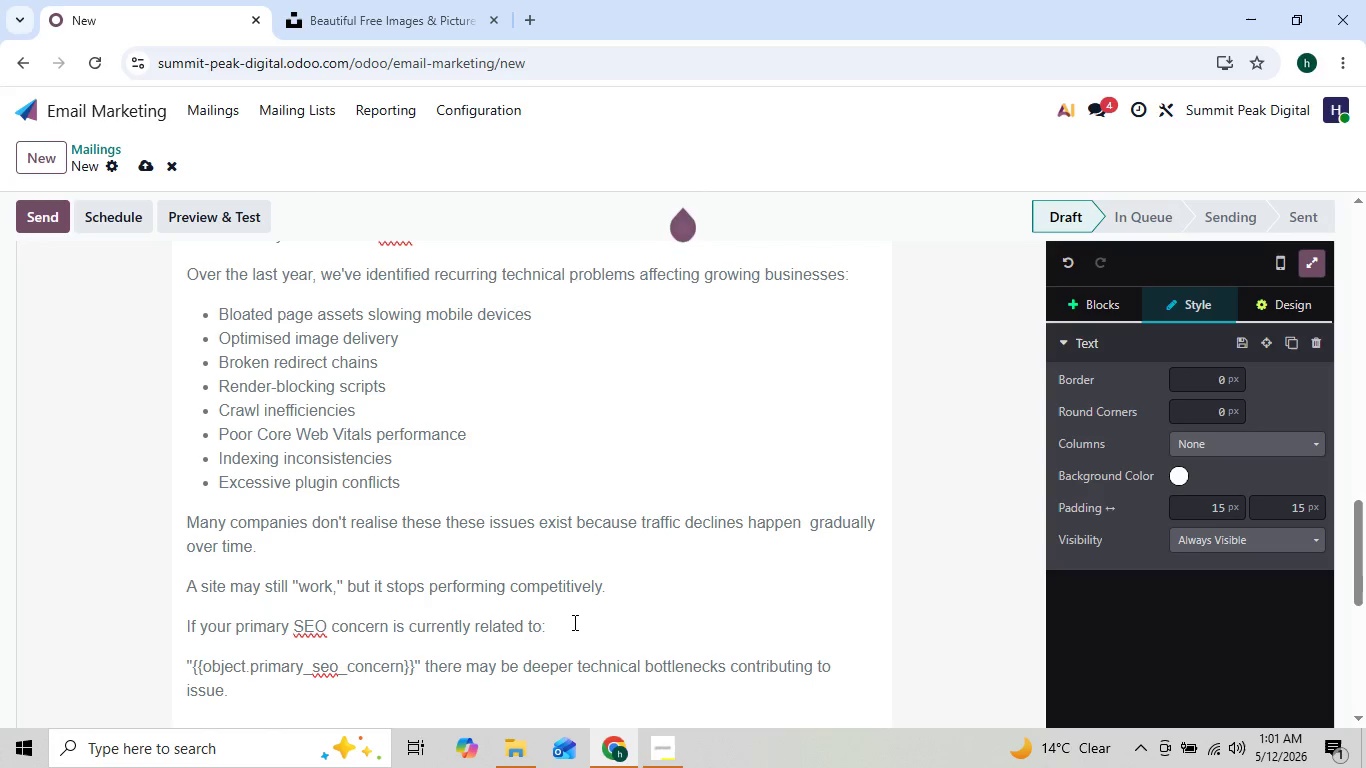 
key(Shift+Enter)
 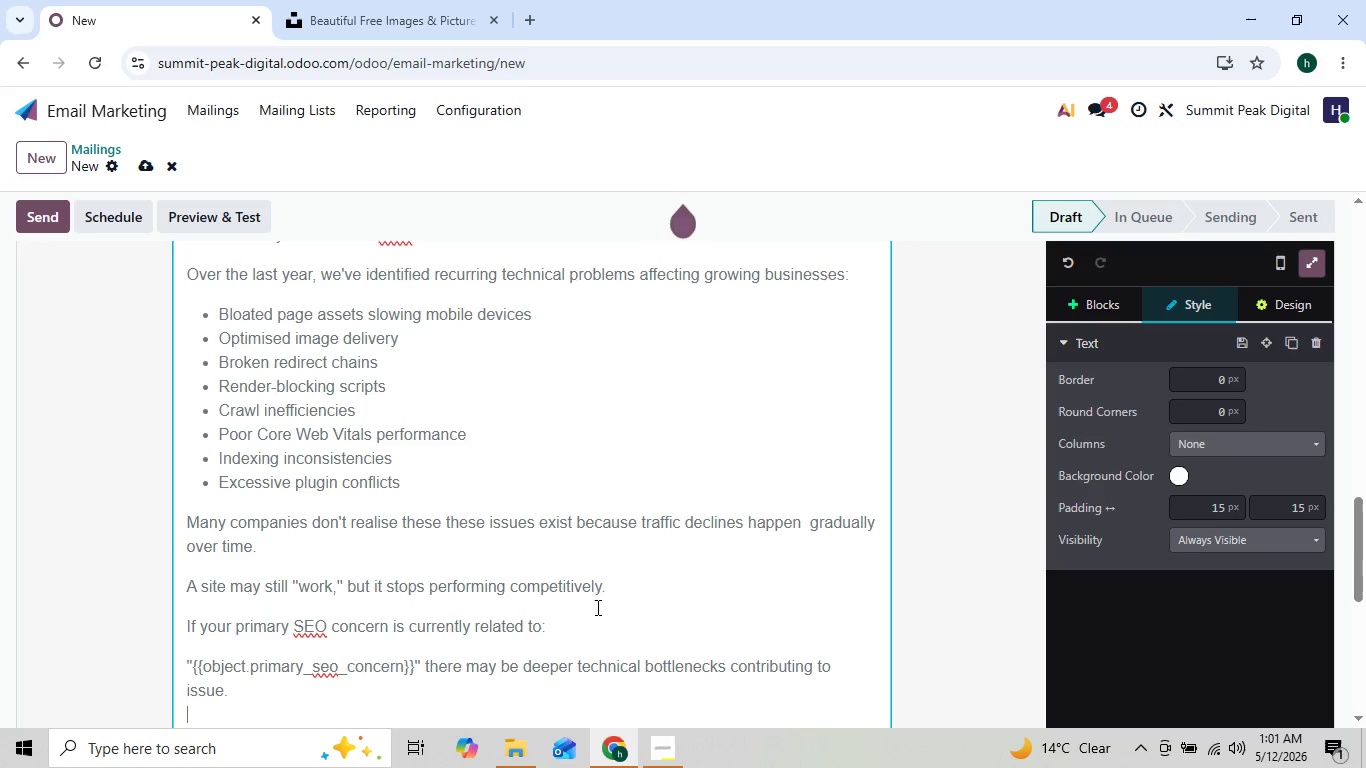 
type(The good news is hat)
key(Backspace)
key(Backspace)
key(Backspace)
type(that tech)
 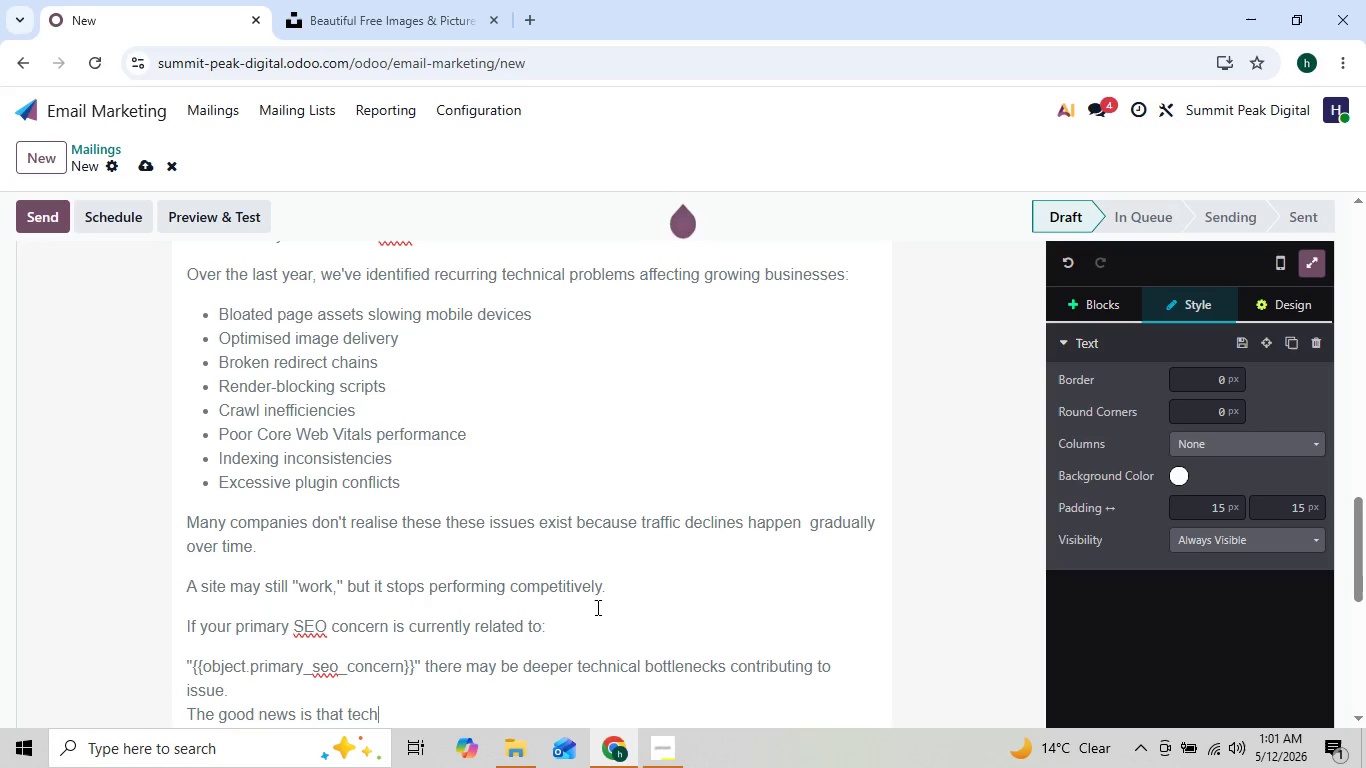 
key(ArrowLeft)
 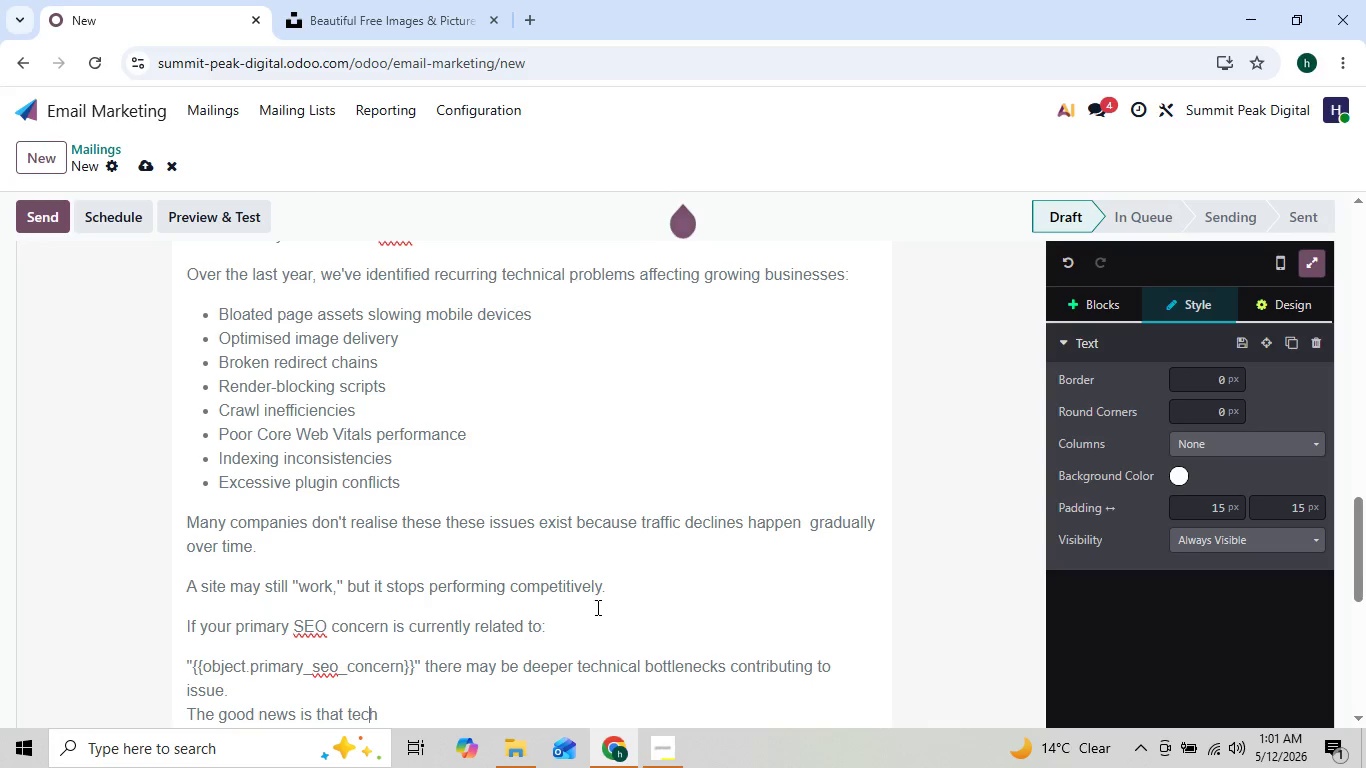 
key(ArrowRight)
 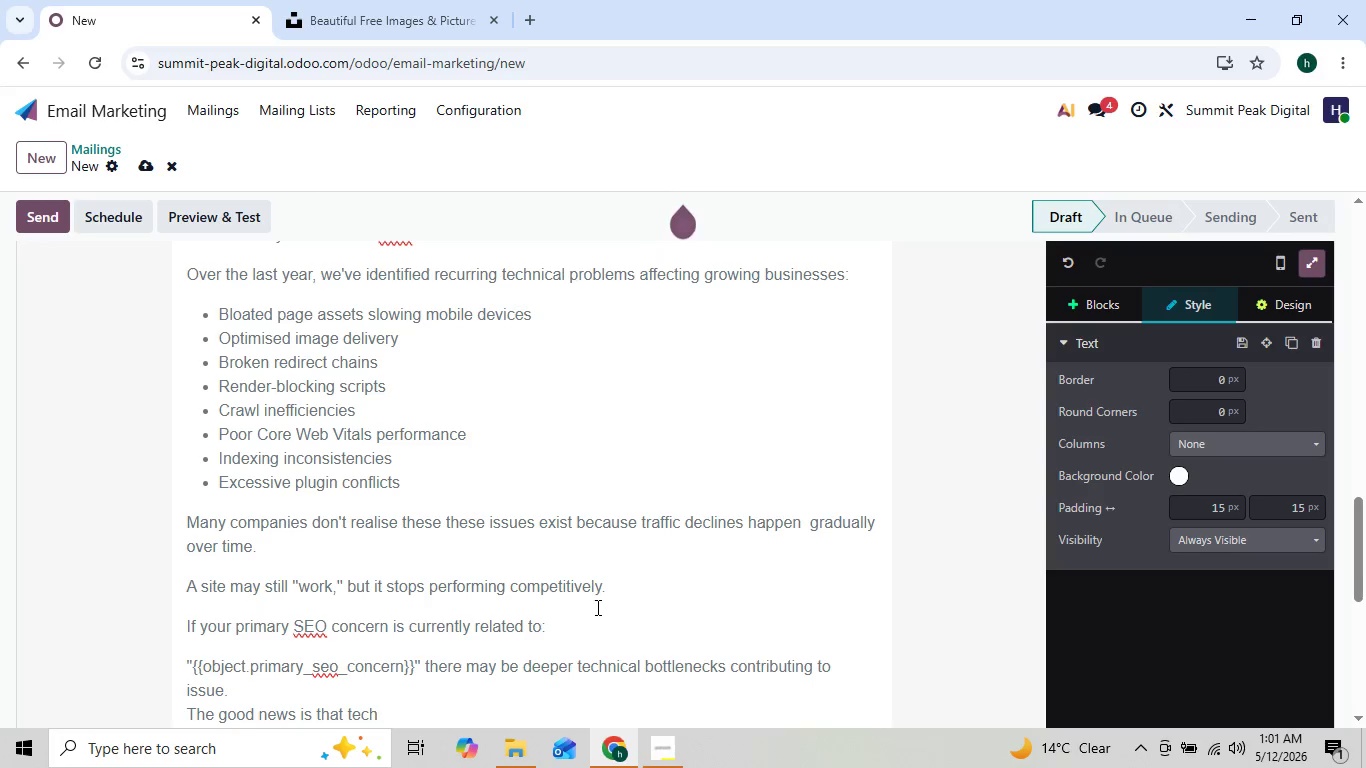 
type(nical im)
 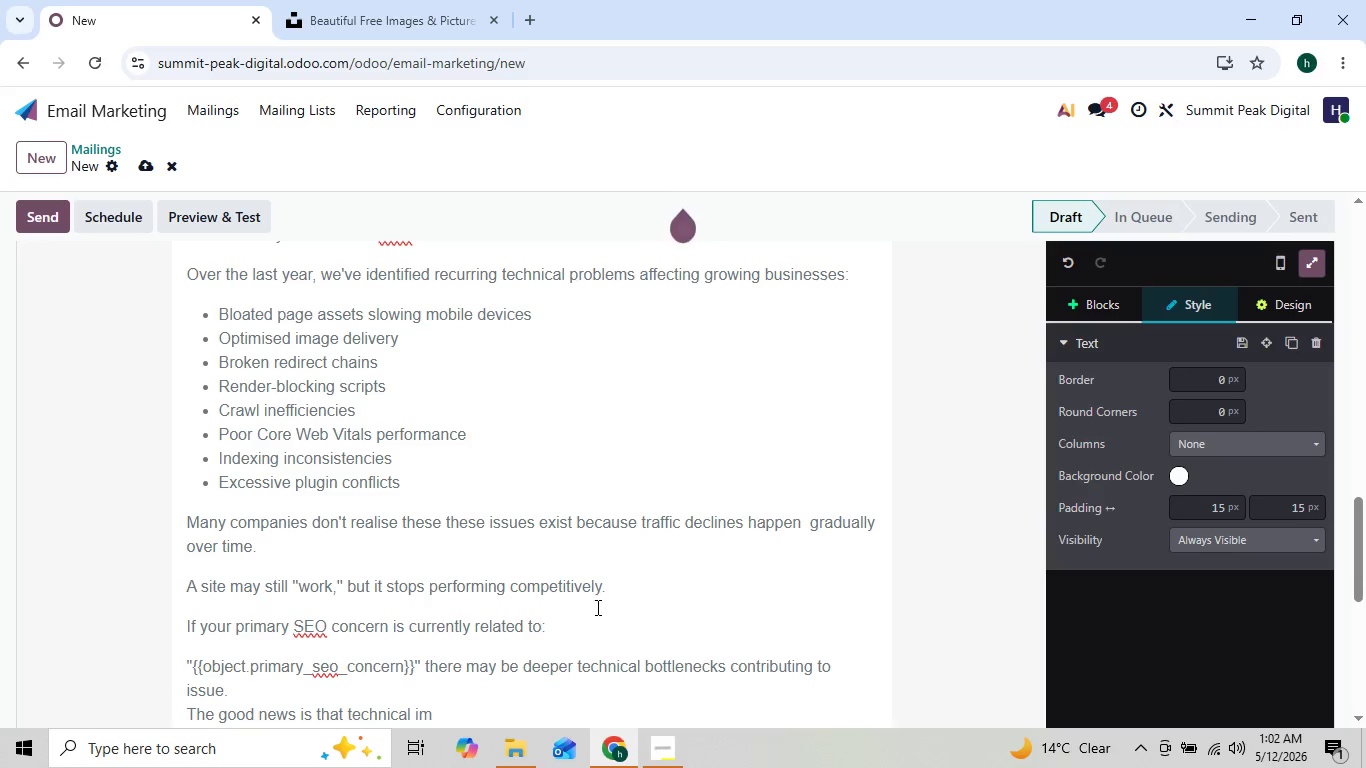 
key(ArrowLeft)
 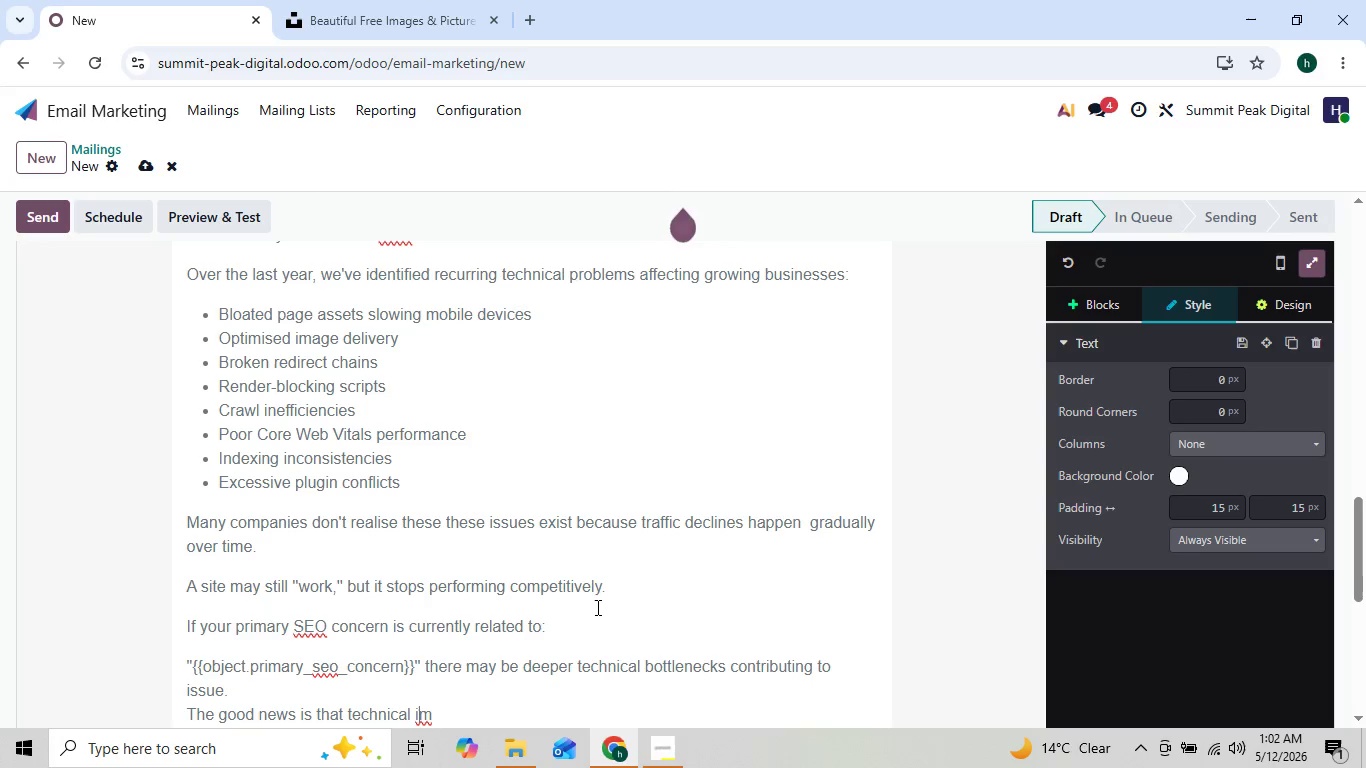 
key(ArrowRight)
 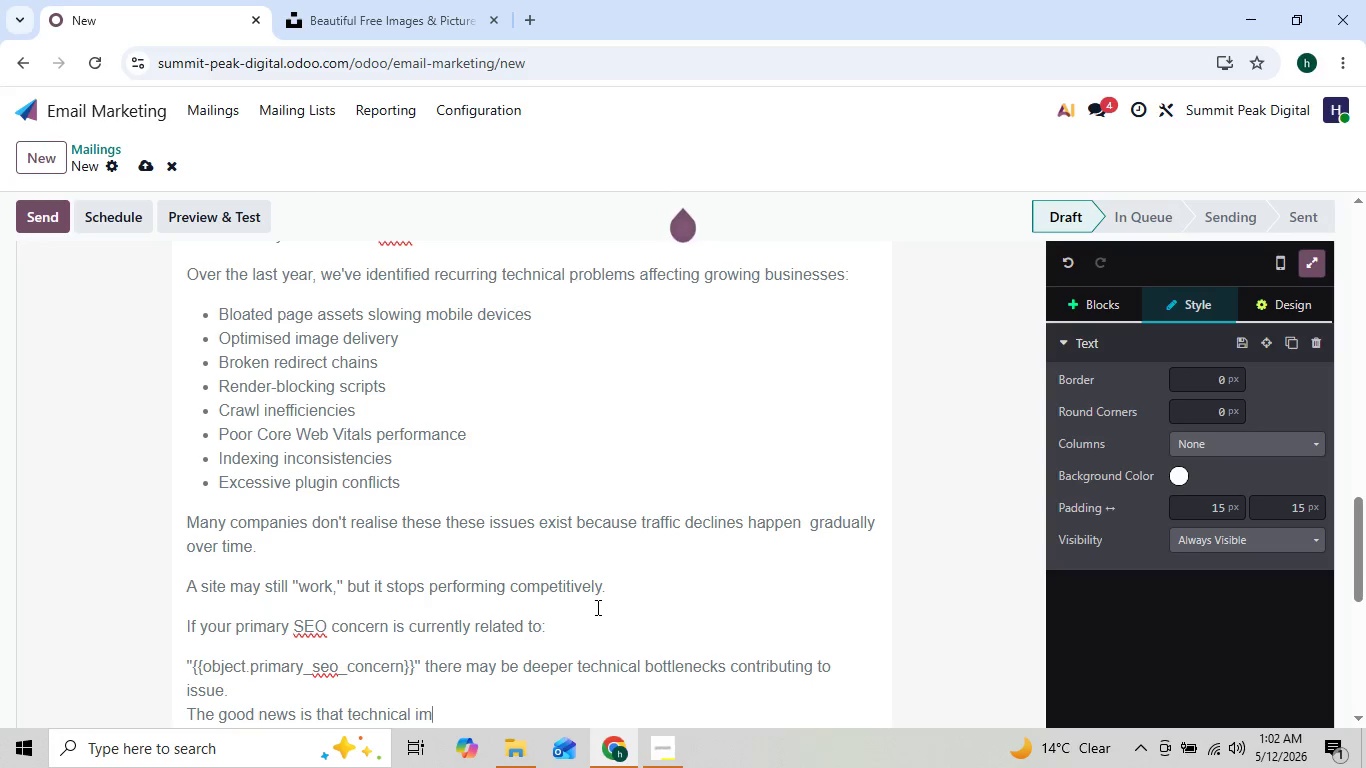 
type(prob)
key(Backspace)
type(vements)
 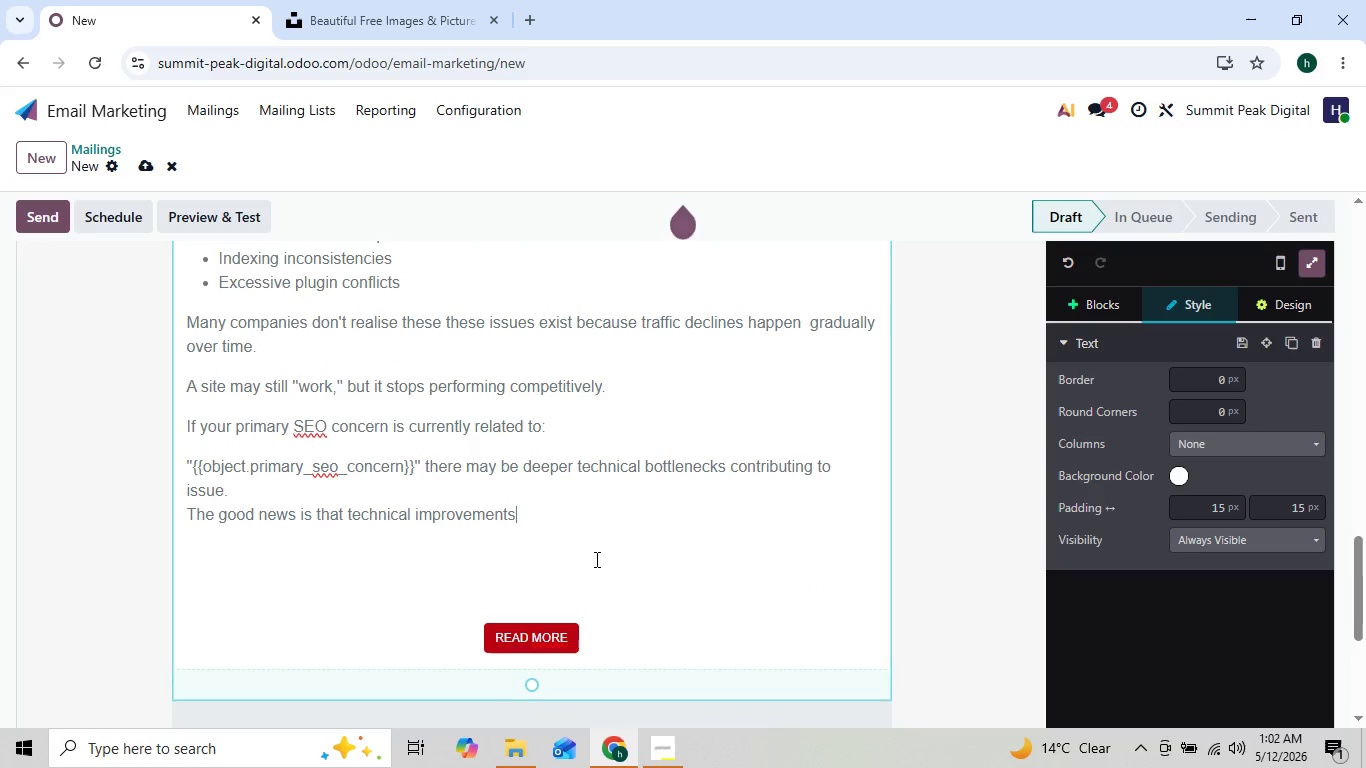 
key(Space)
 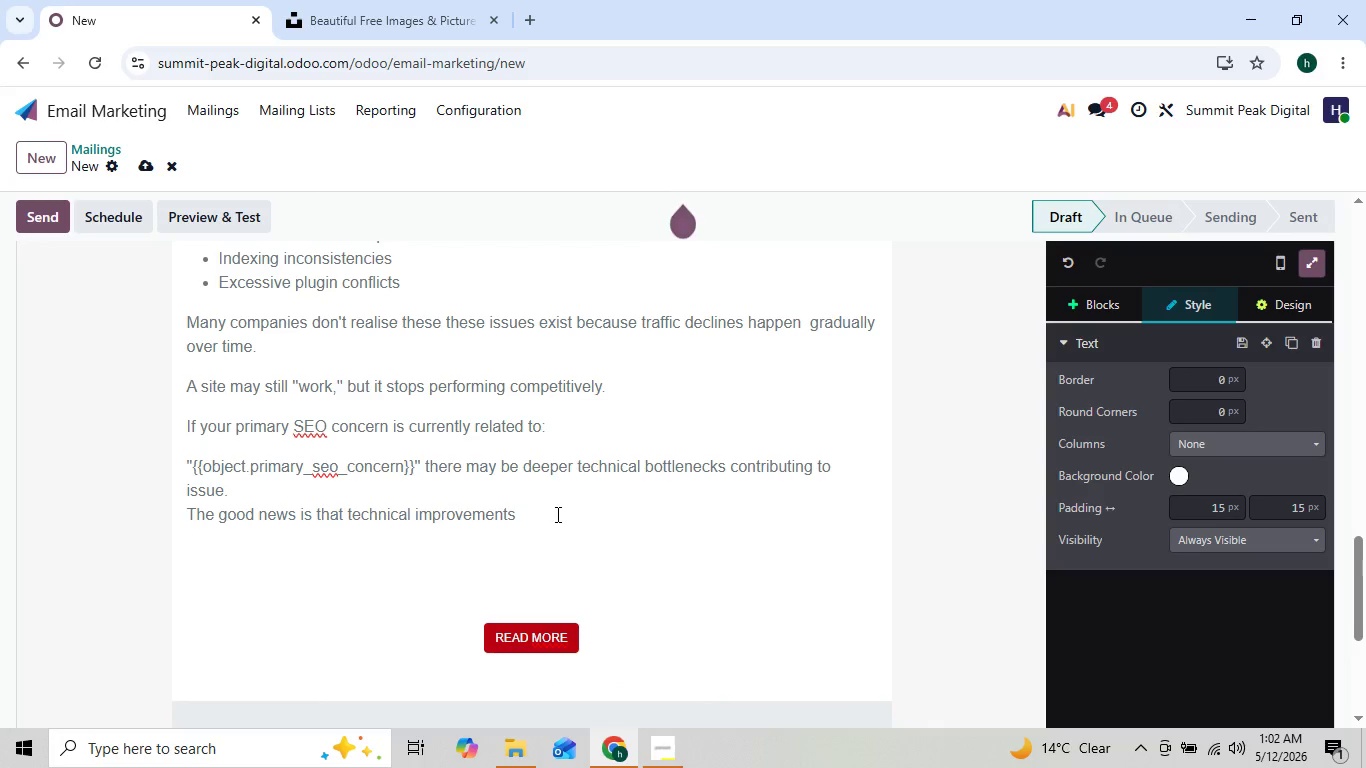 
wait(5.41)
 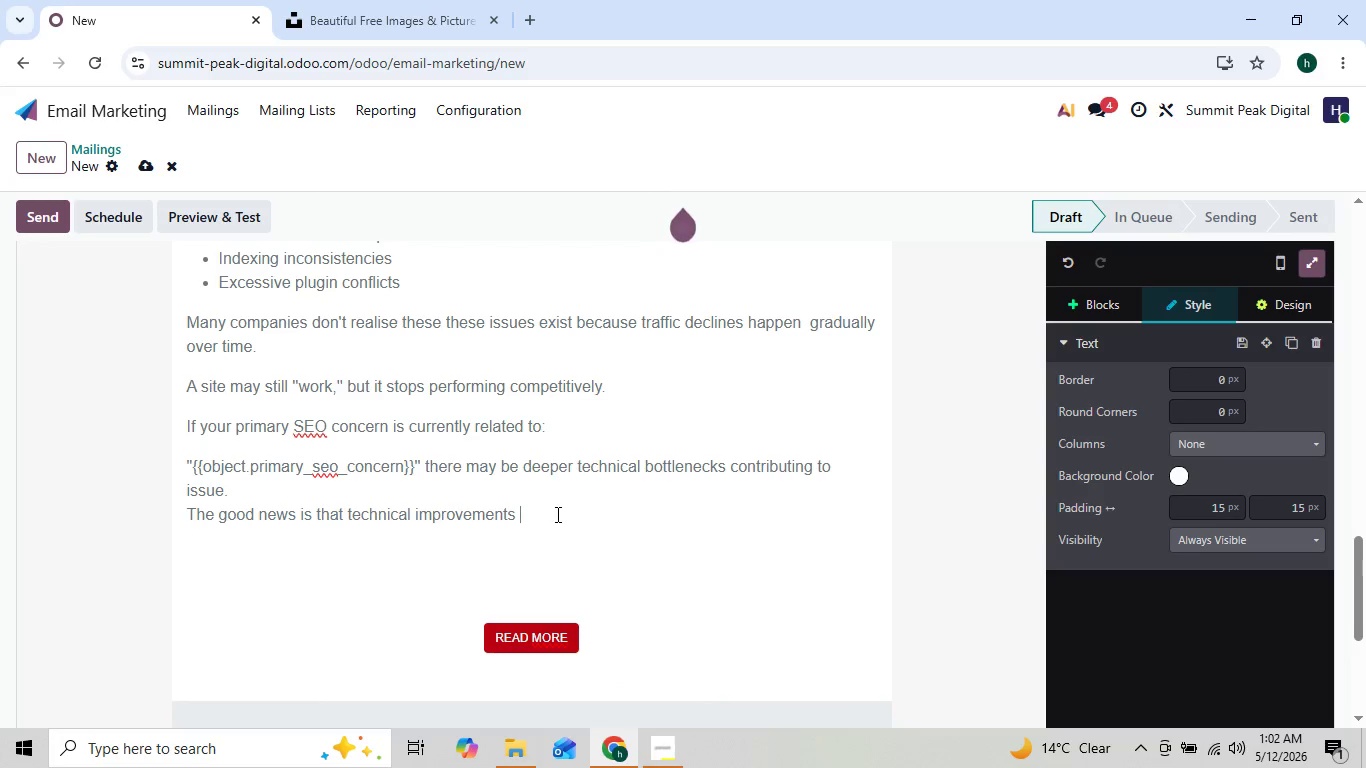 
type(ofteb)
key(Backspace)
type(n generate some of )
 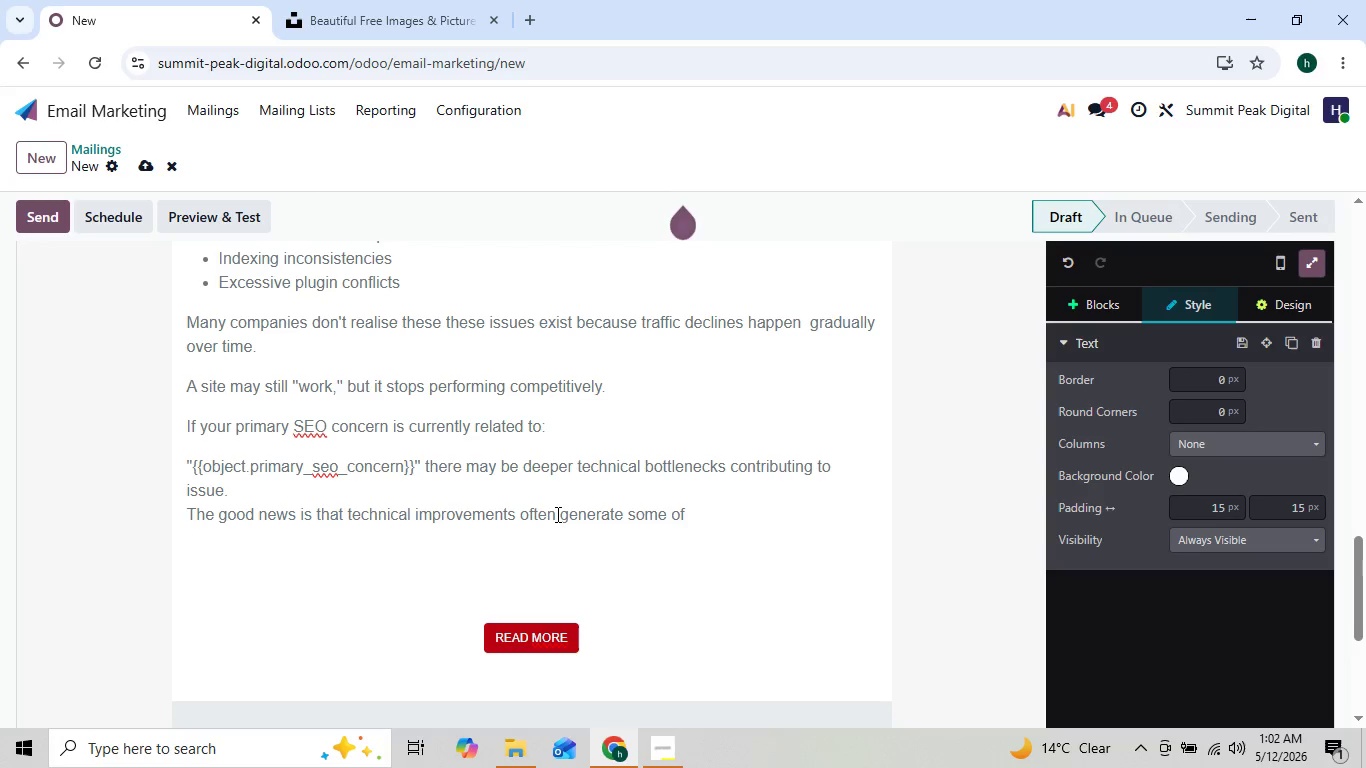 
key(ArrowLeft)
 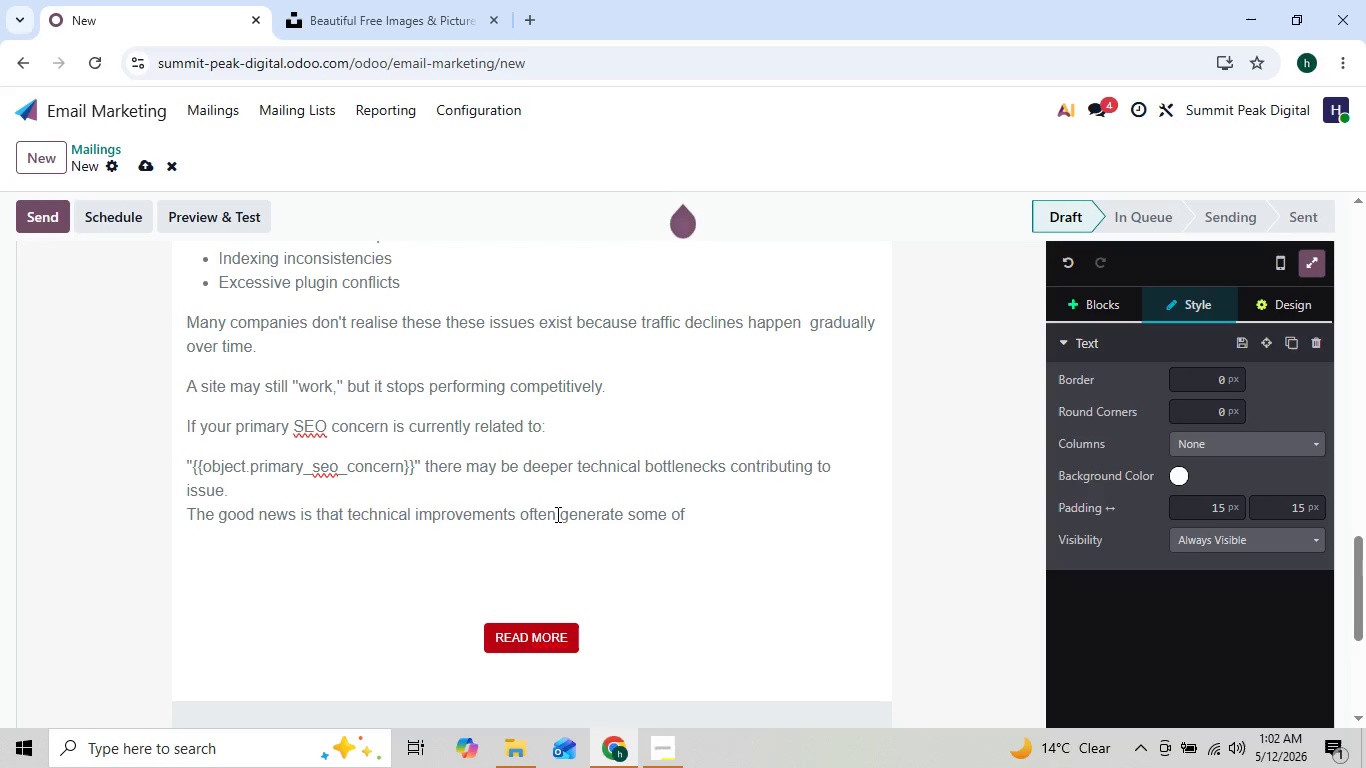 
key(ArrowRight)
 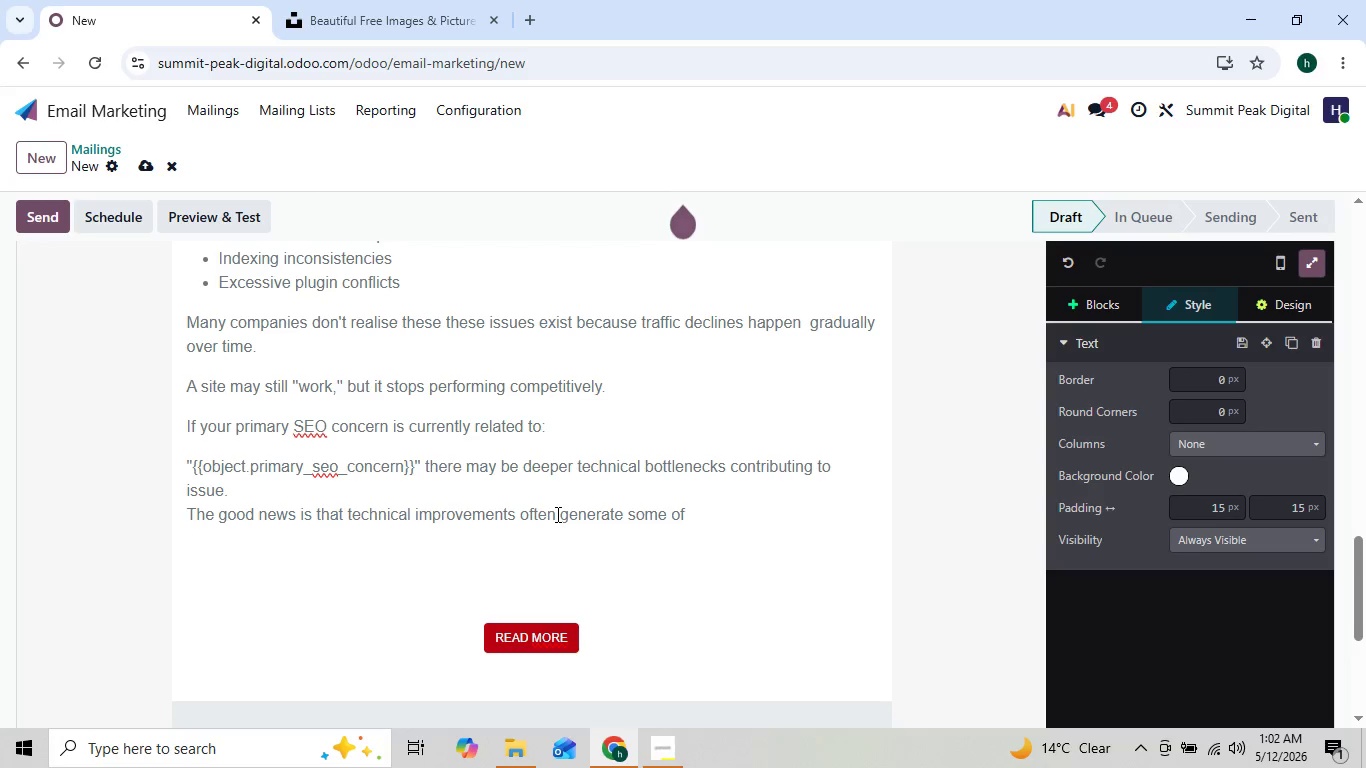 
key(ArrowLeft)
 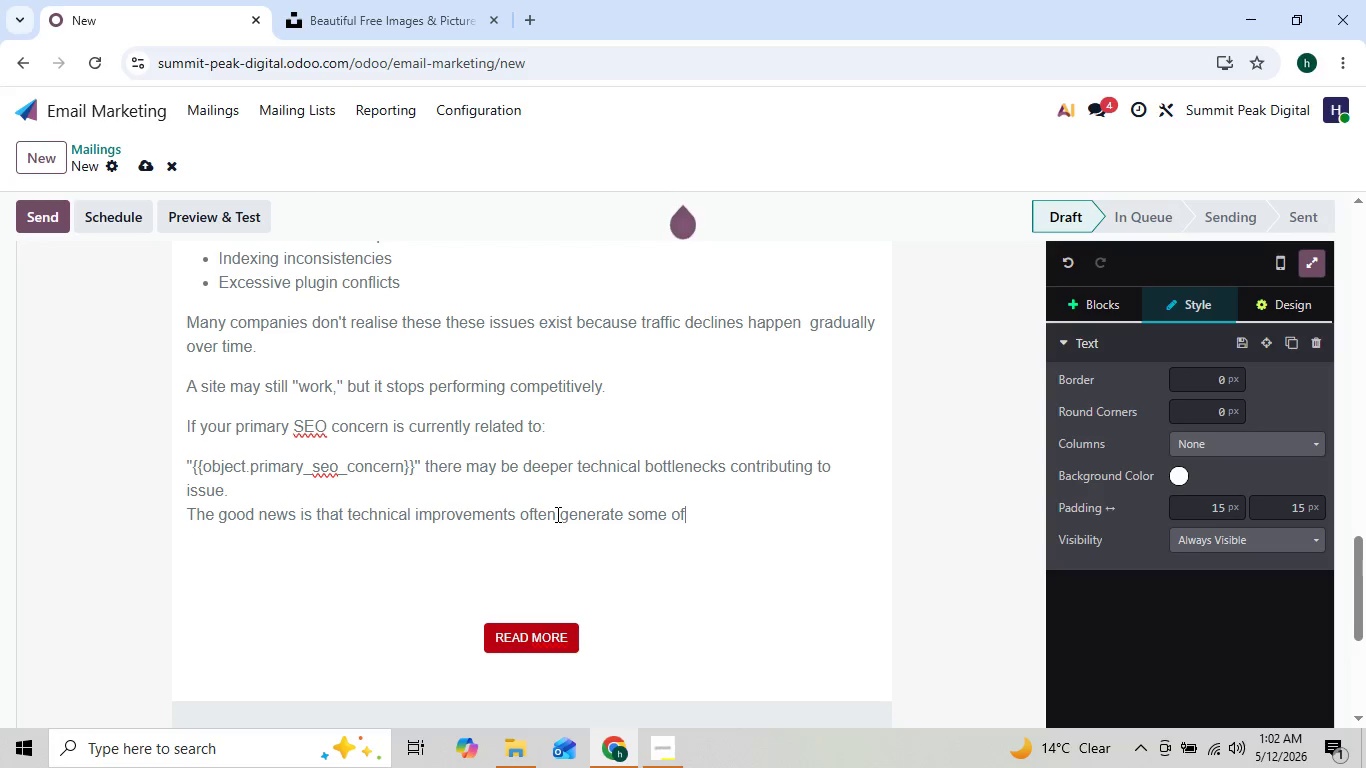 
key(ArrowRight)
 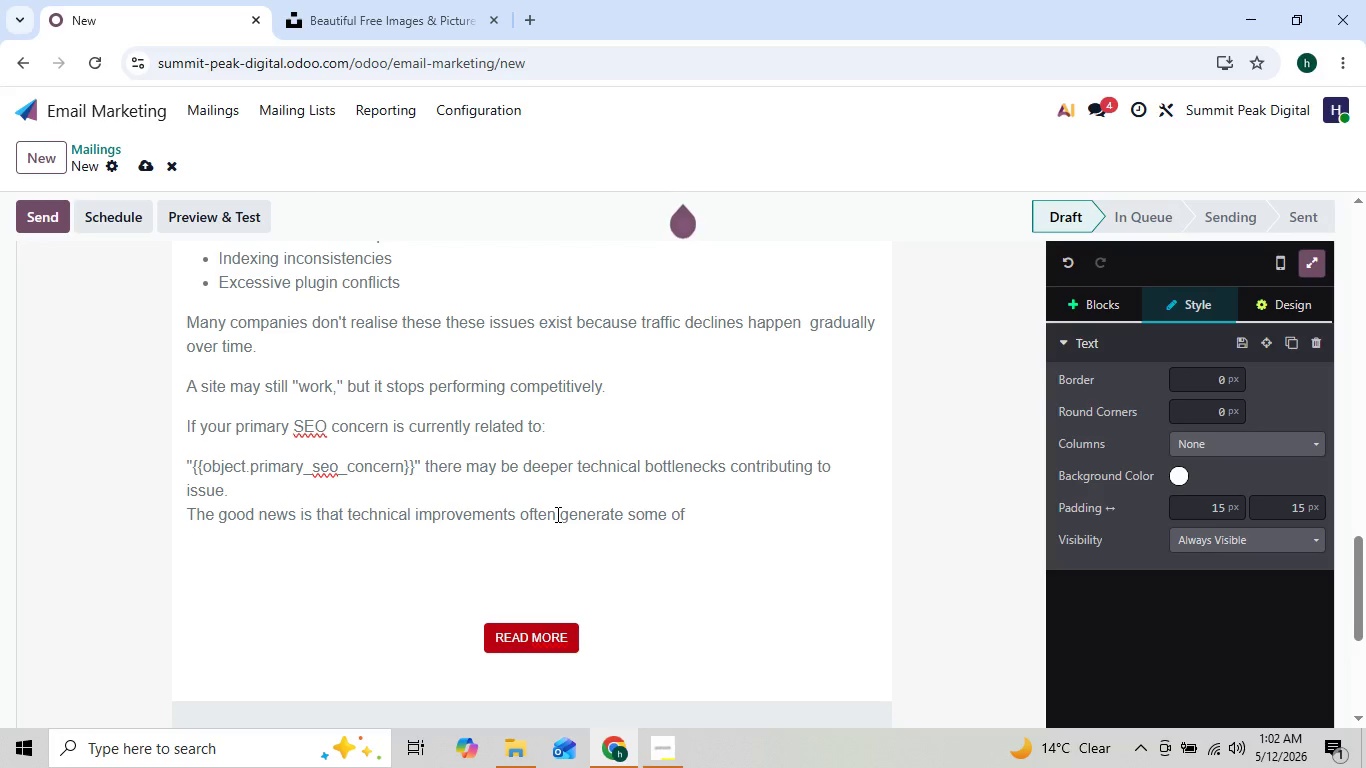 
key(ArrowLeft)
 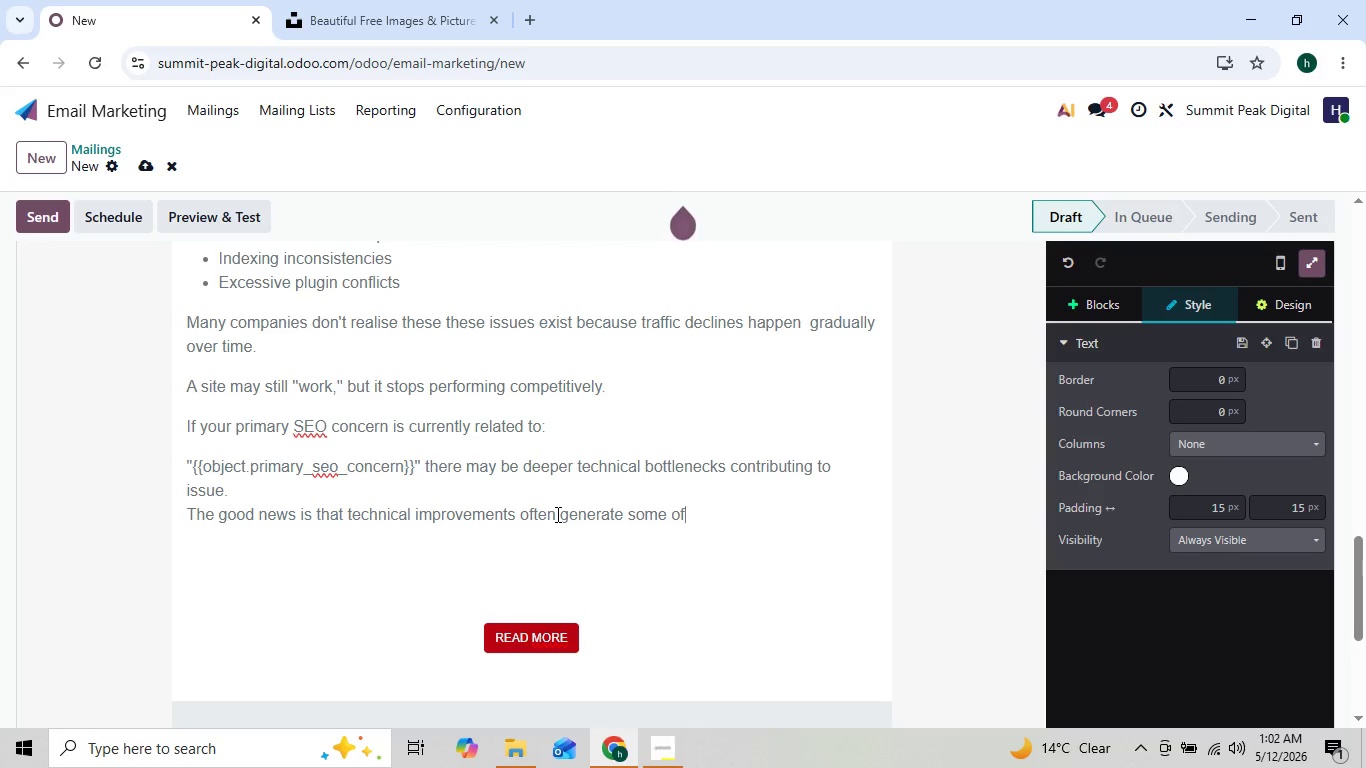 
key(ArrowLeft)
 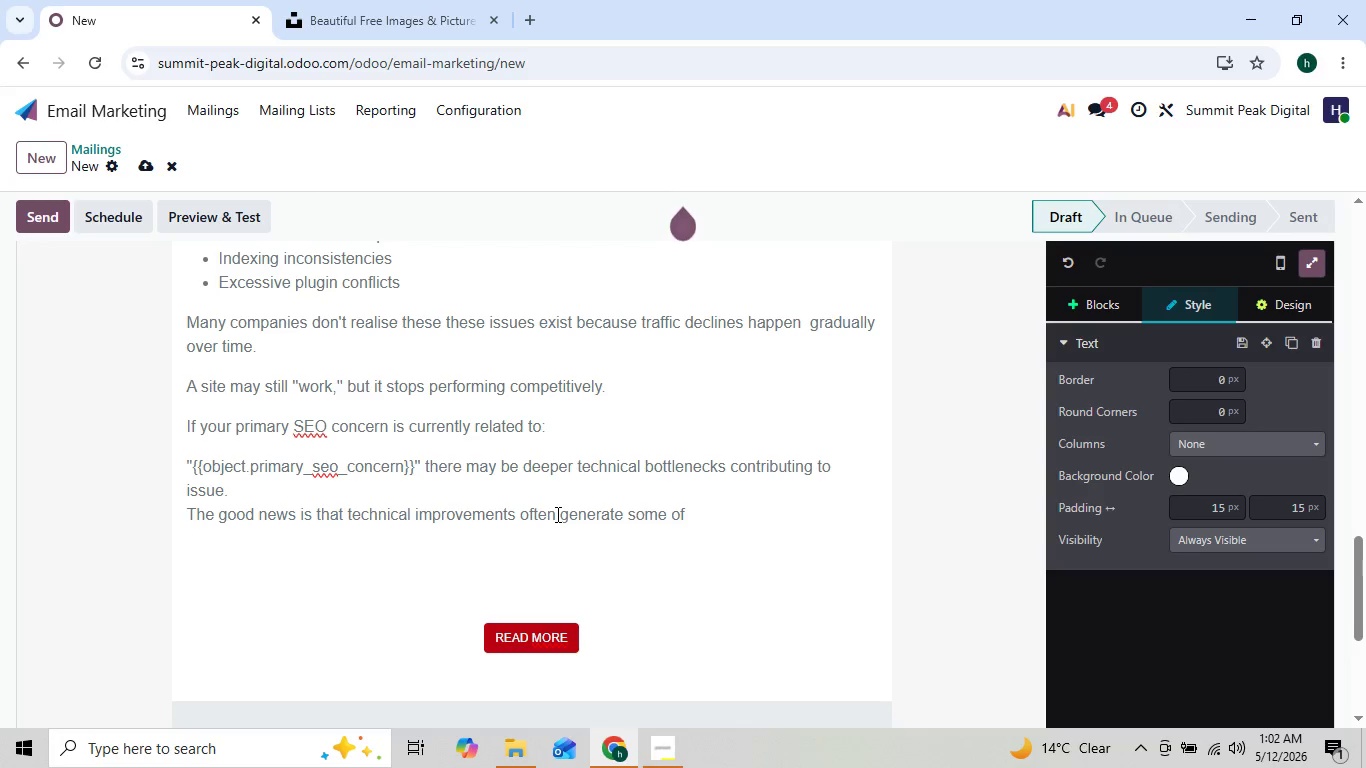 
key(ArrowLeft)
 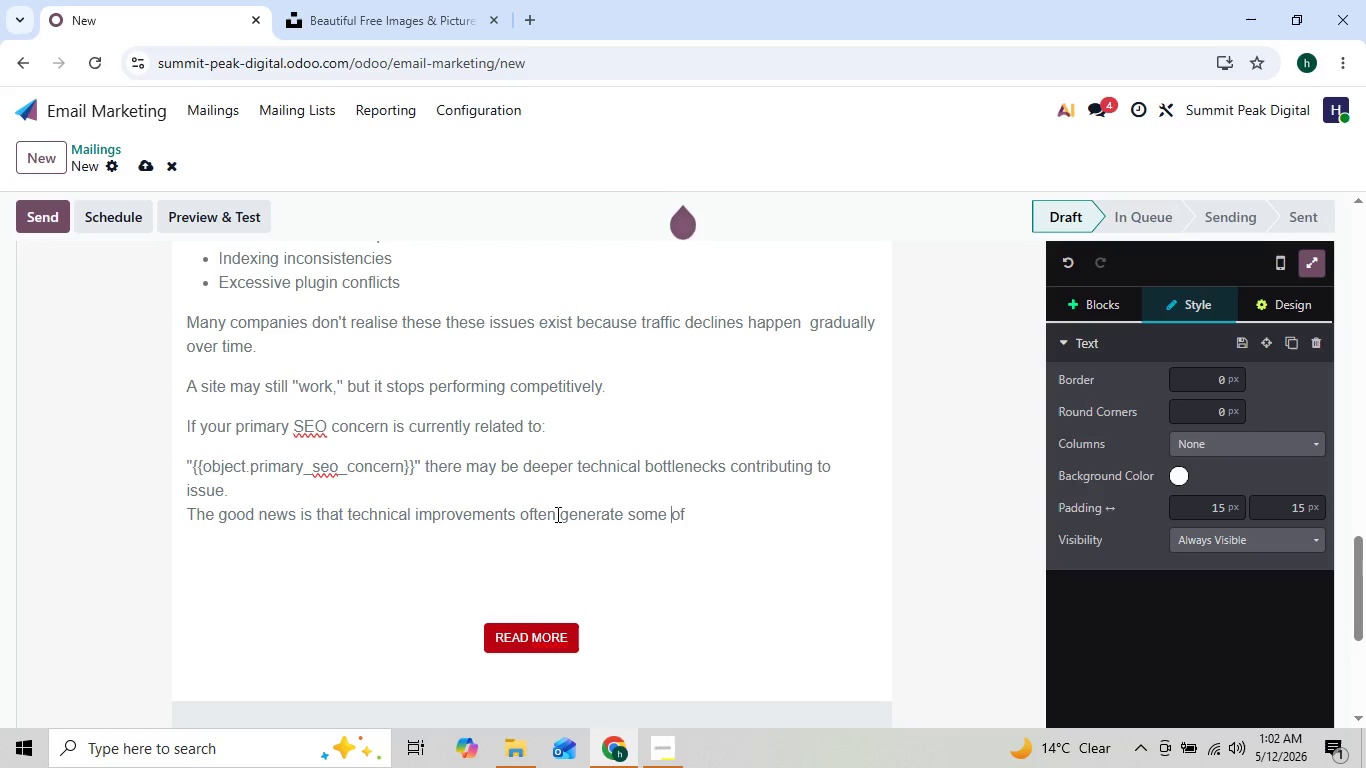 
key(ArrowLeft)
 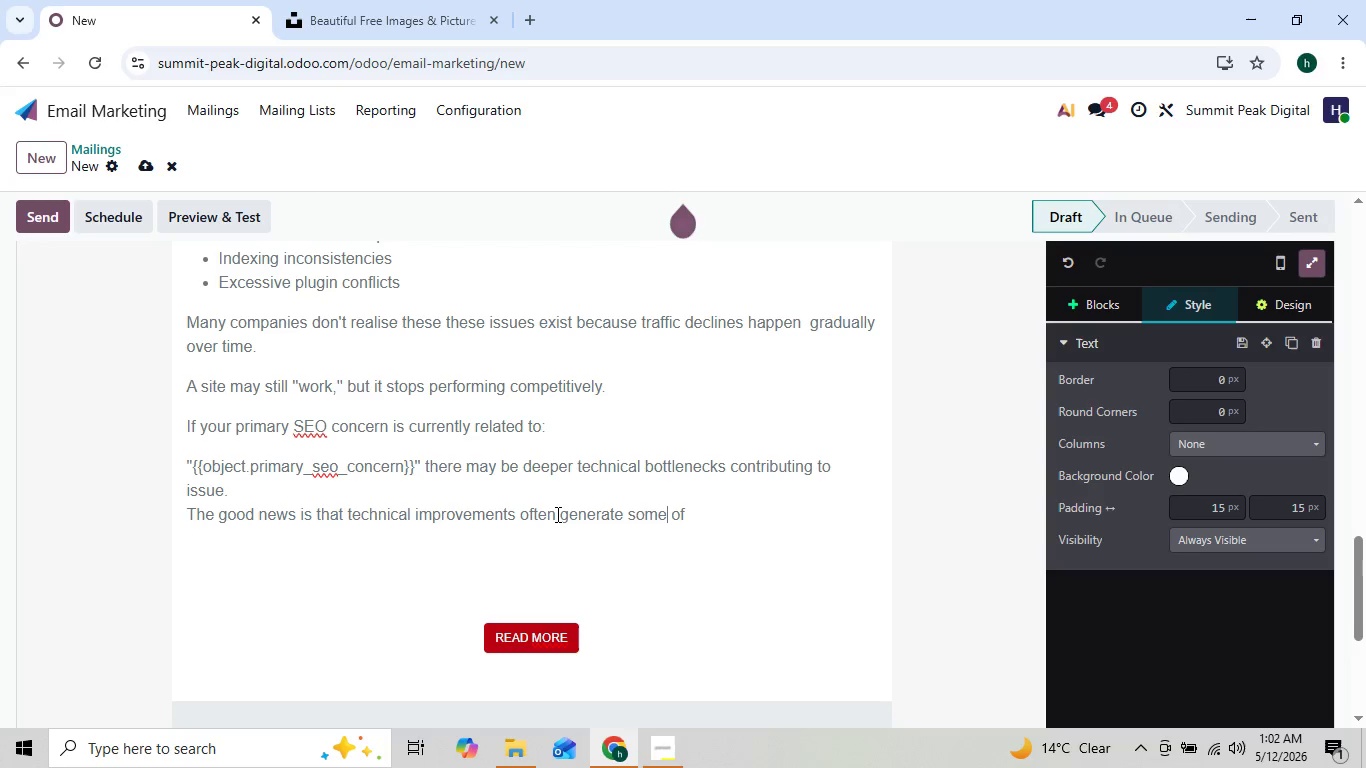 
key(ArrowLeft)
 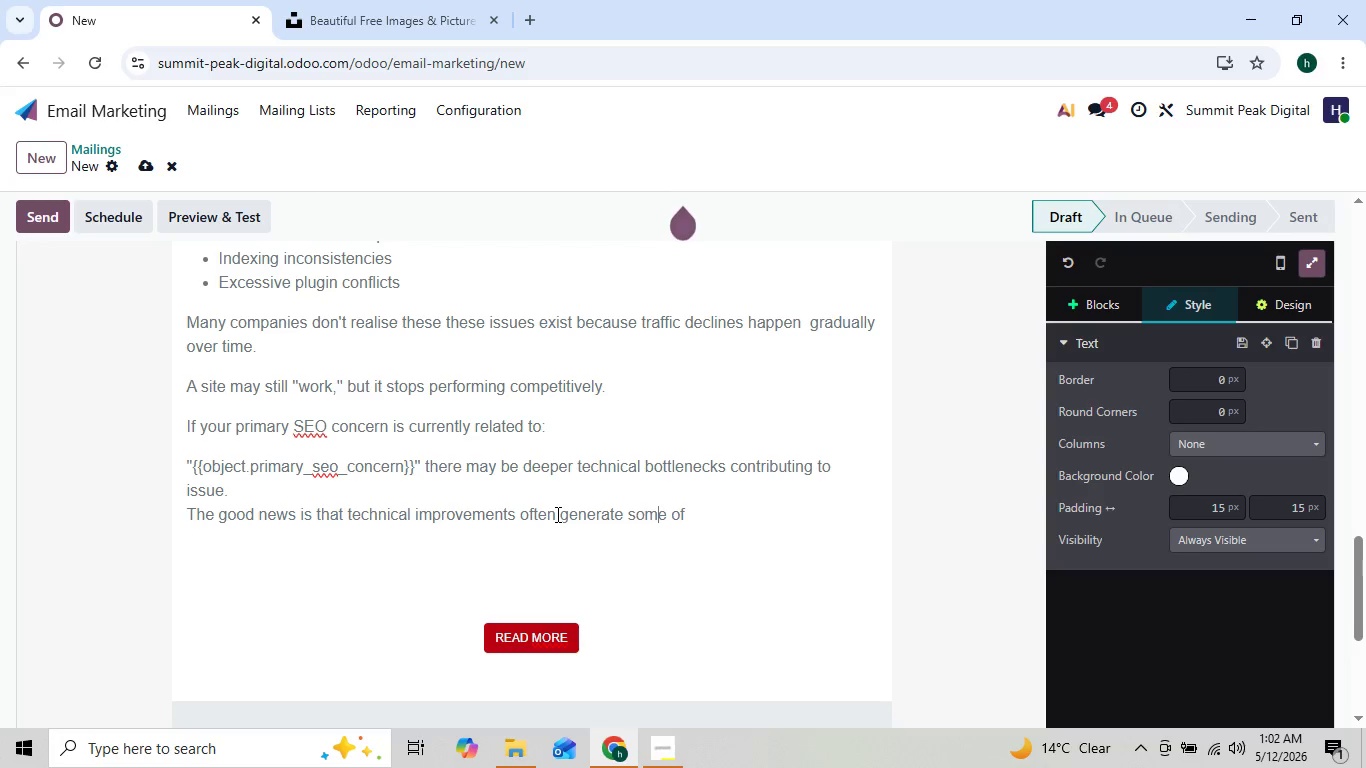 
key(ArrowLeft)
 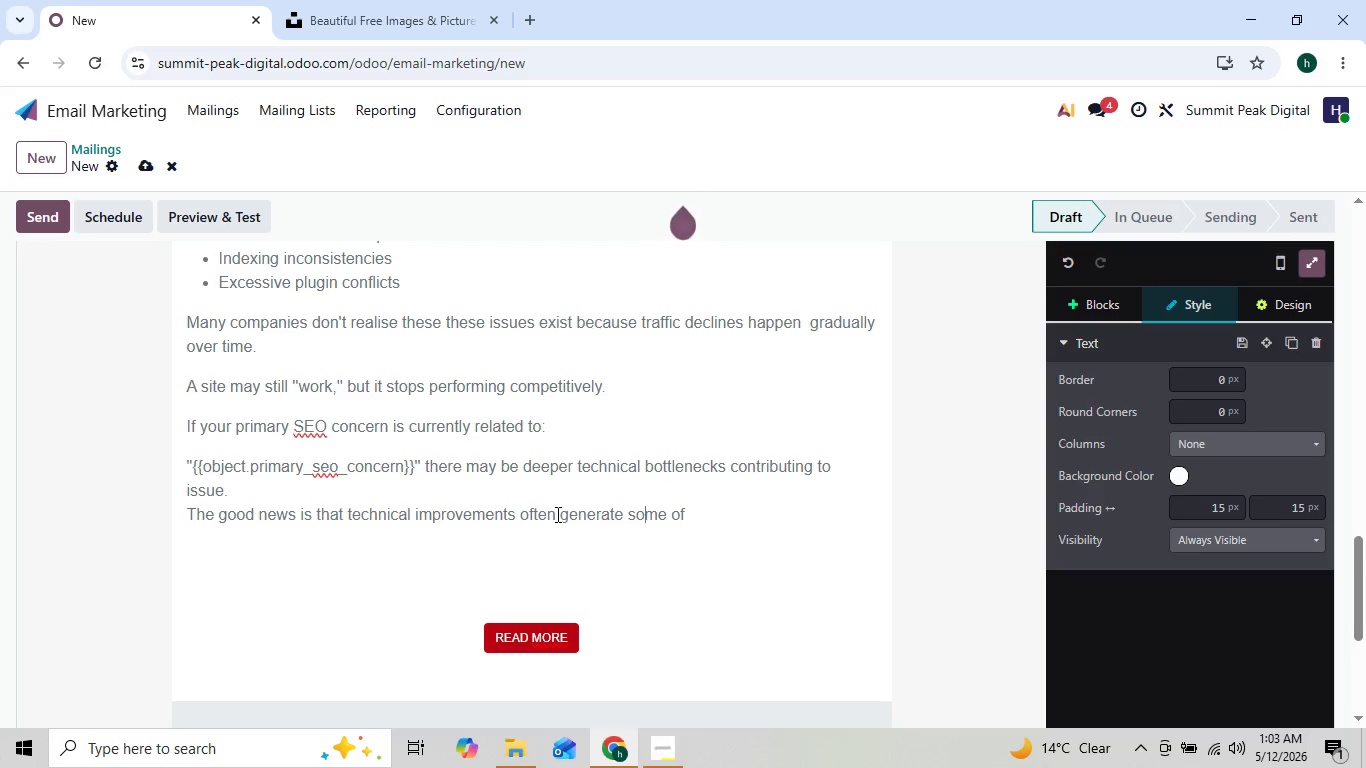 
key(ArrowRight)
 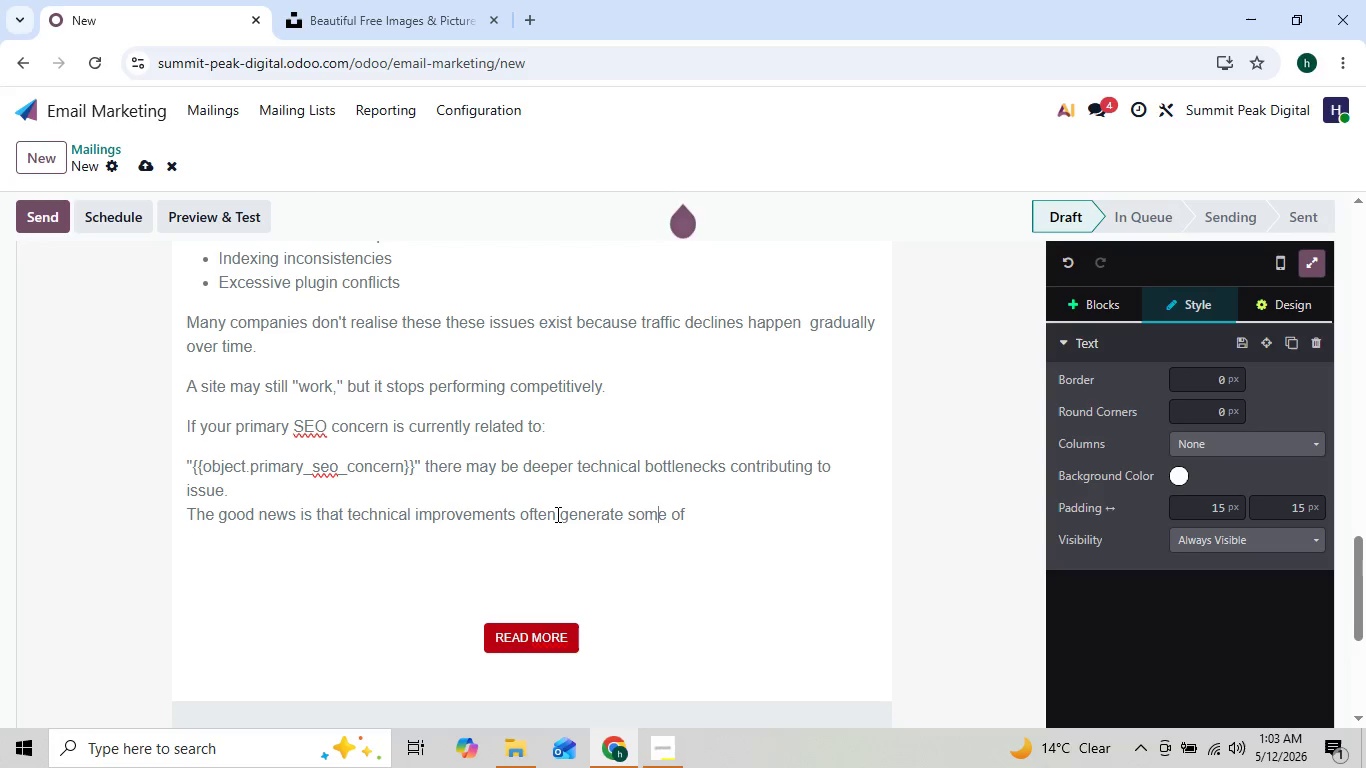 
key(ArrowRight)
 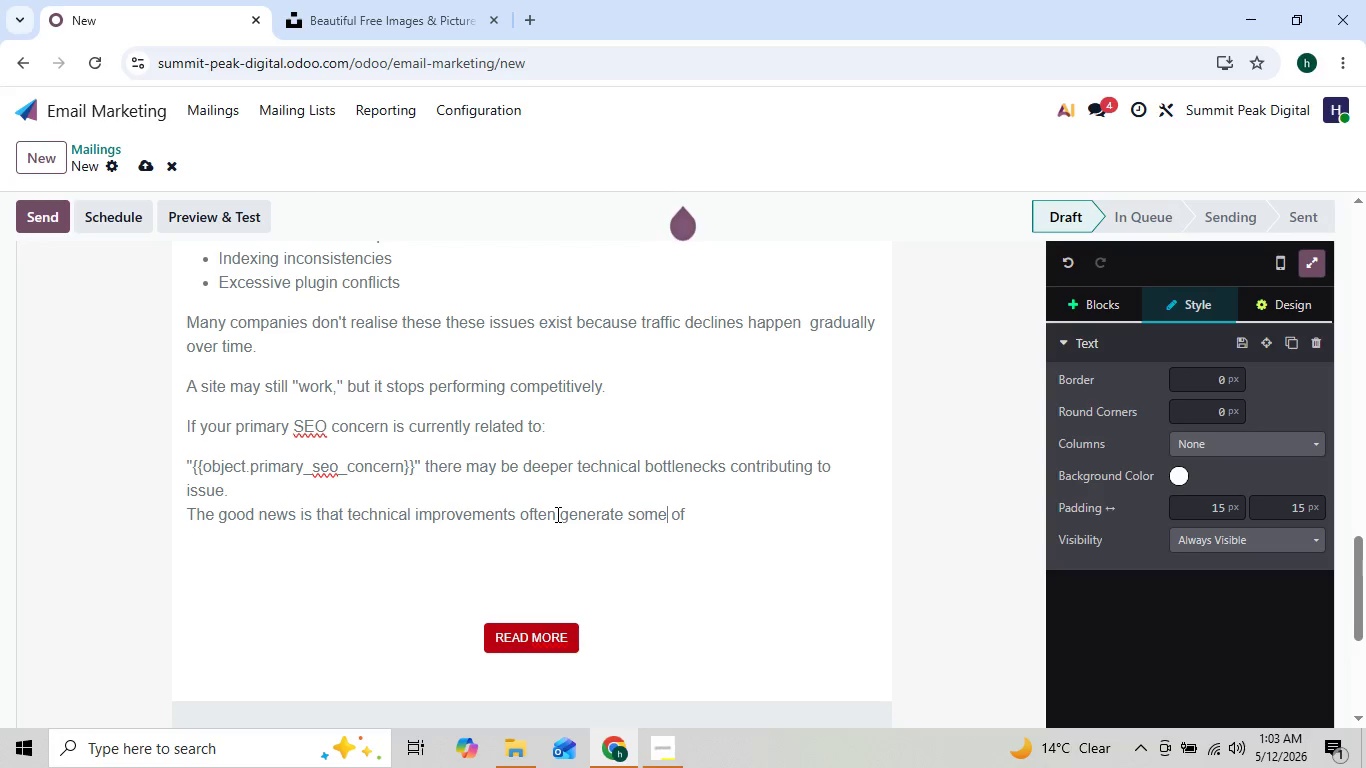 
key(ArrowRight)
 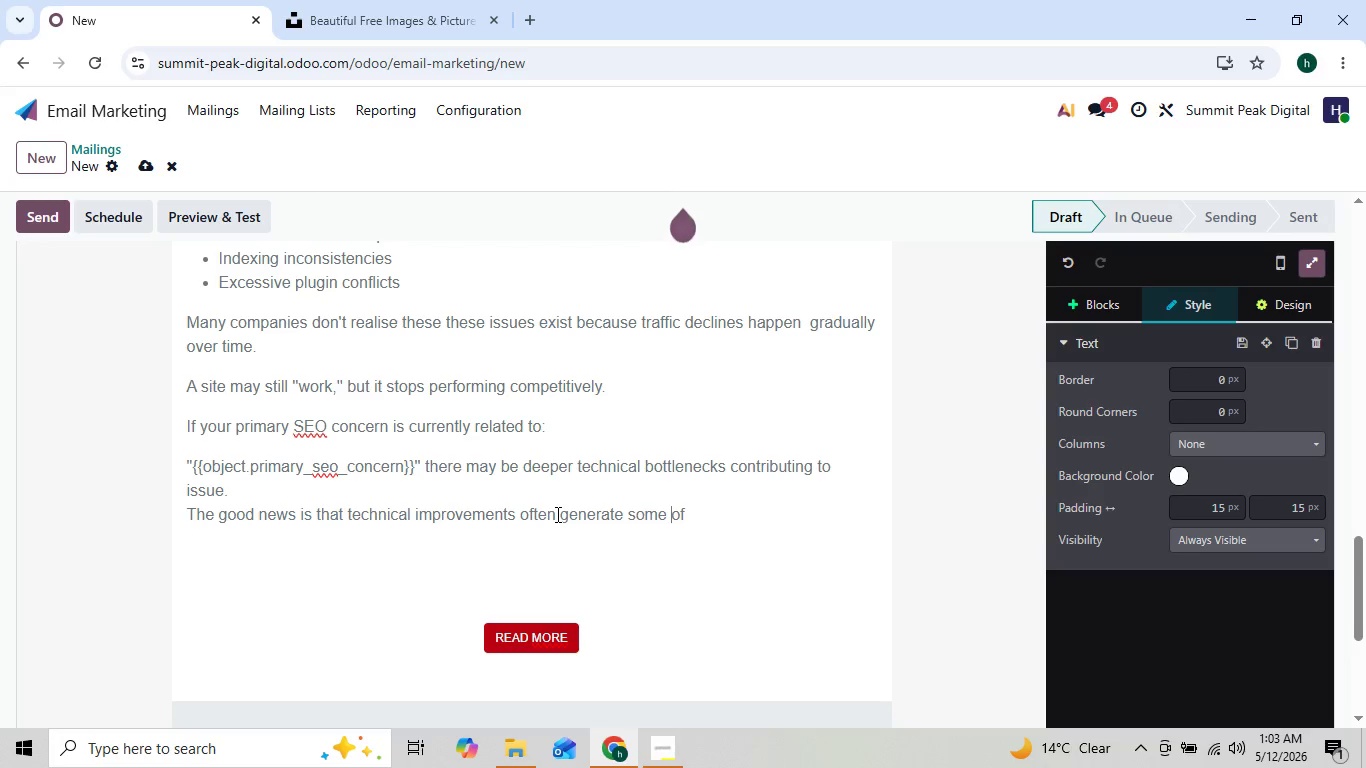 
key(ArrowRight)
 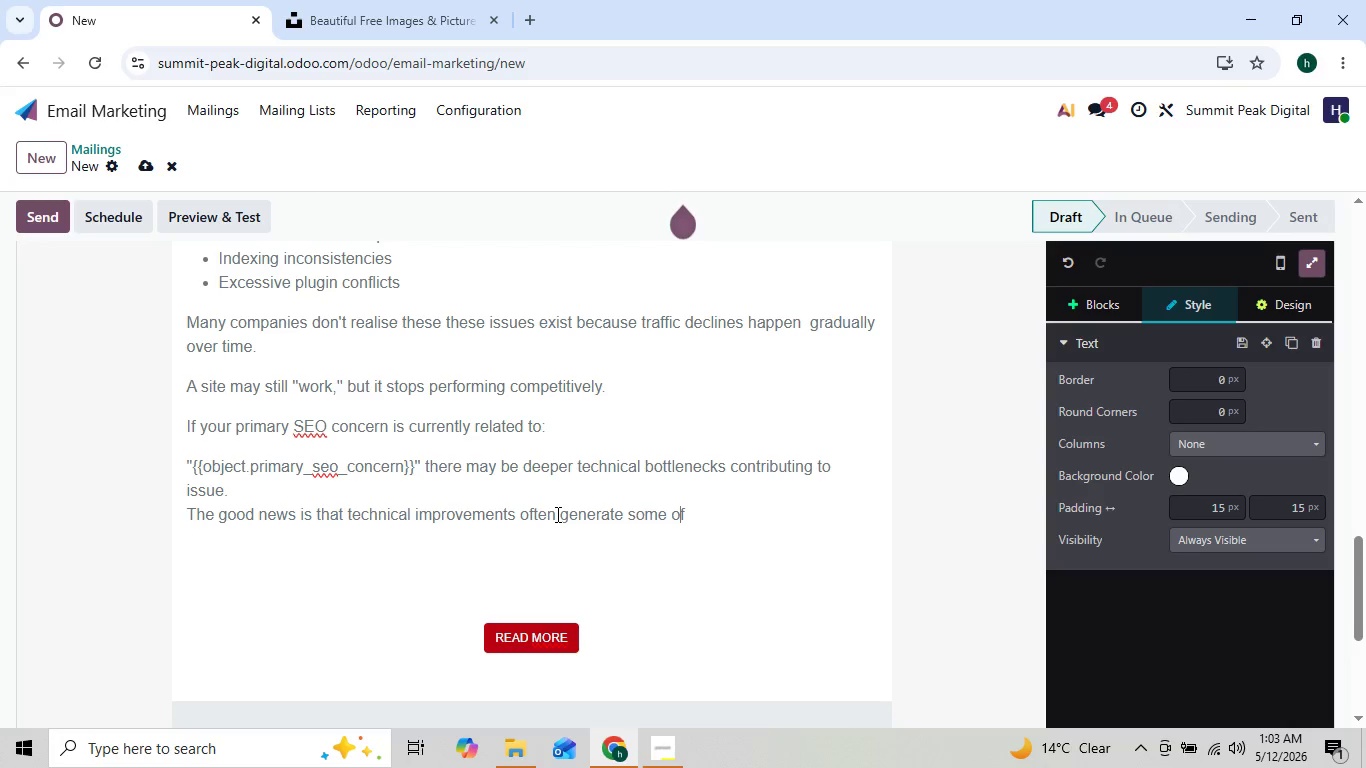 
key(ArrowRight)
 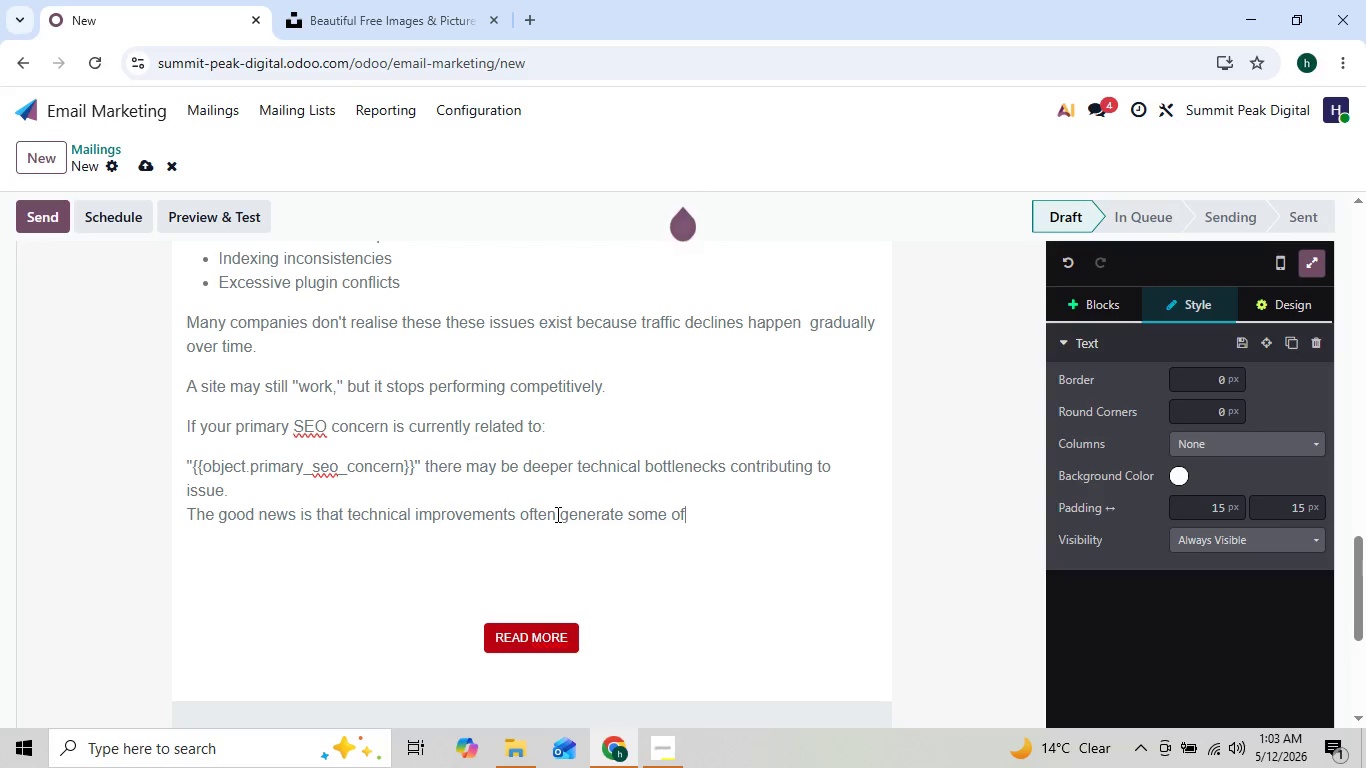 
key(Space)
 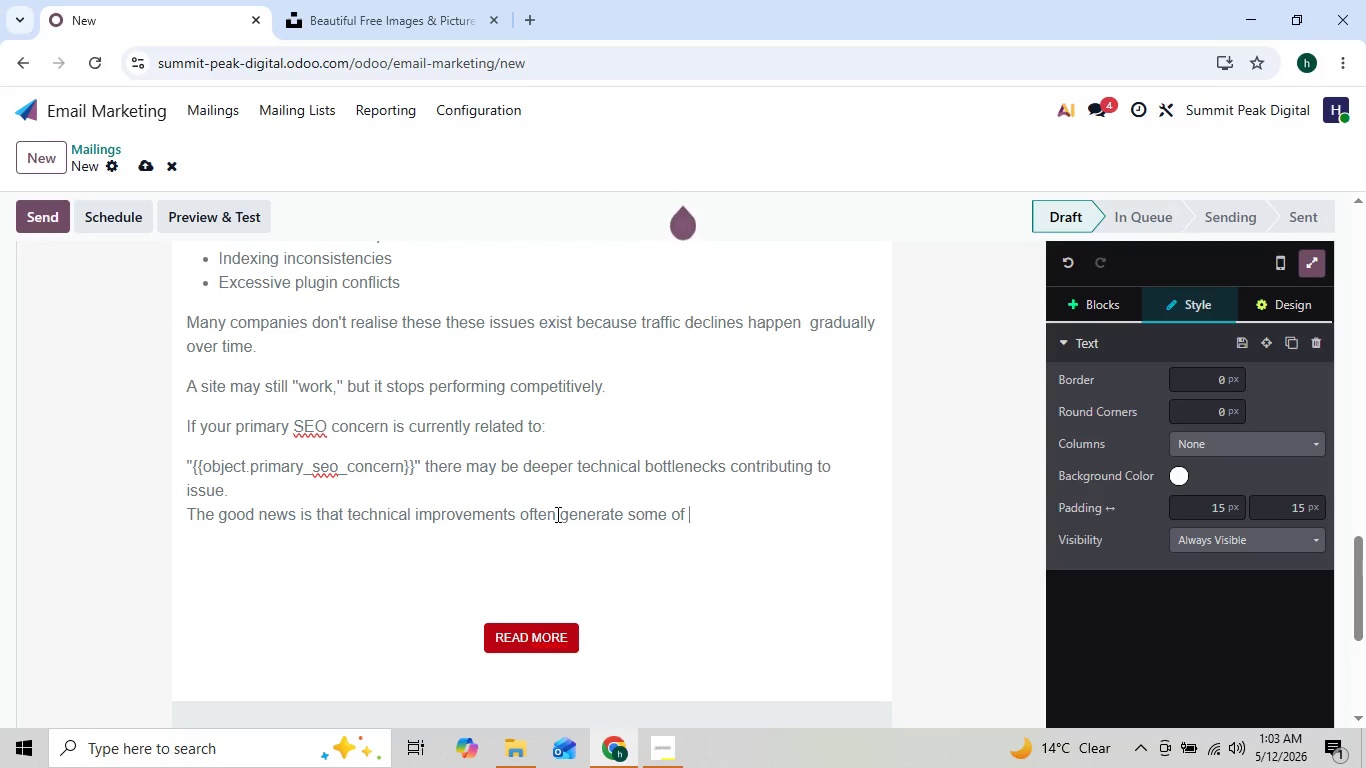 
key(ArrowLeft)
 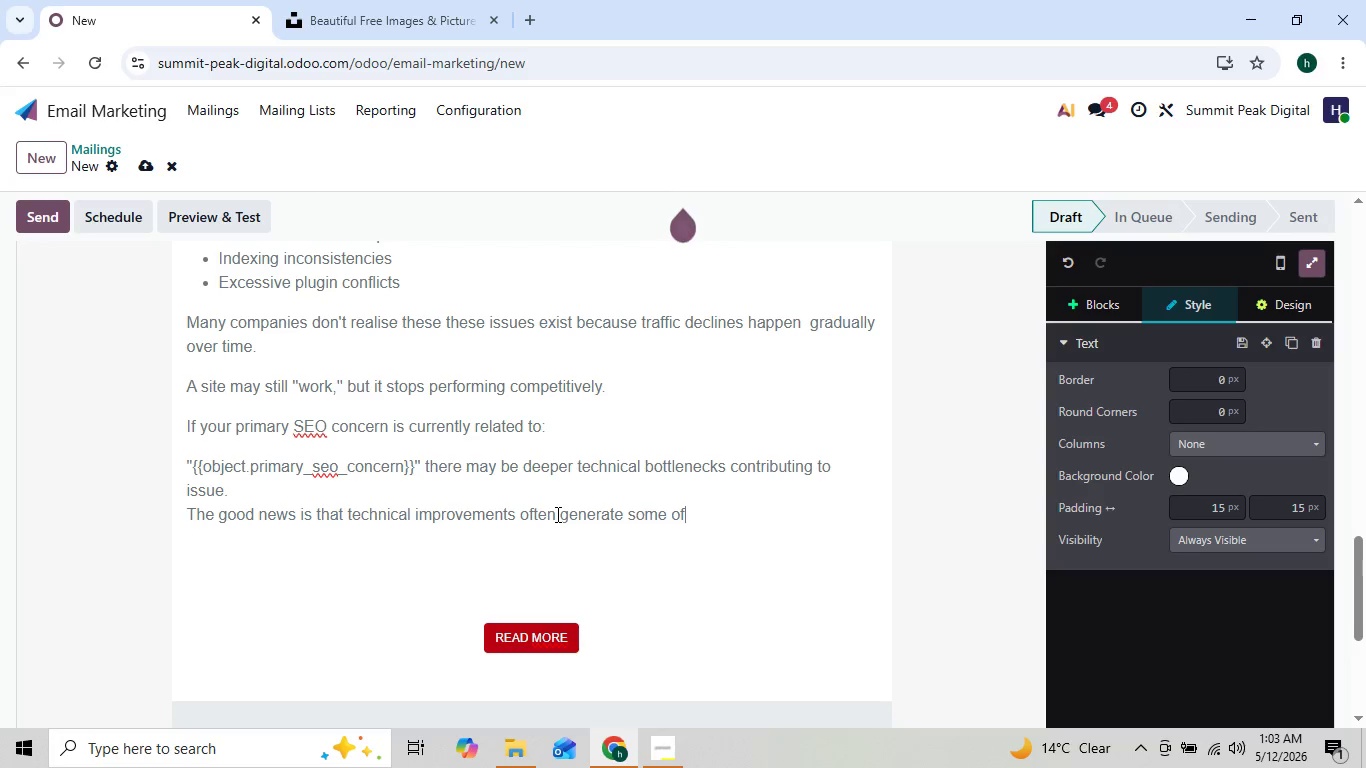 
key(ArrowLeft)
 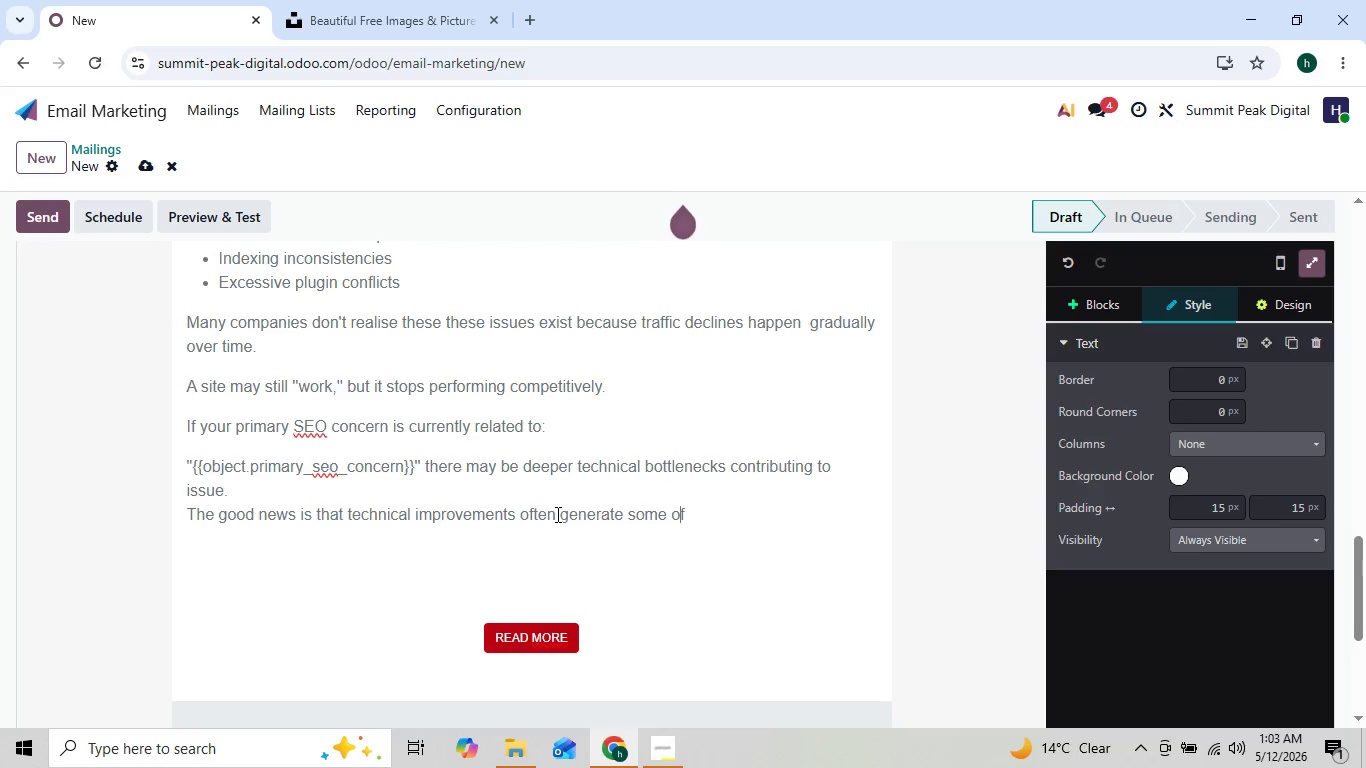 
key(ArrowLeft)
 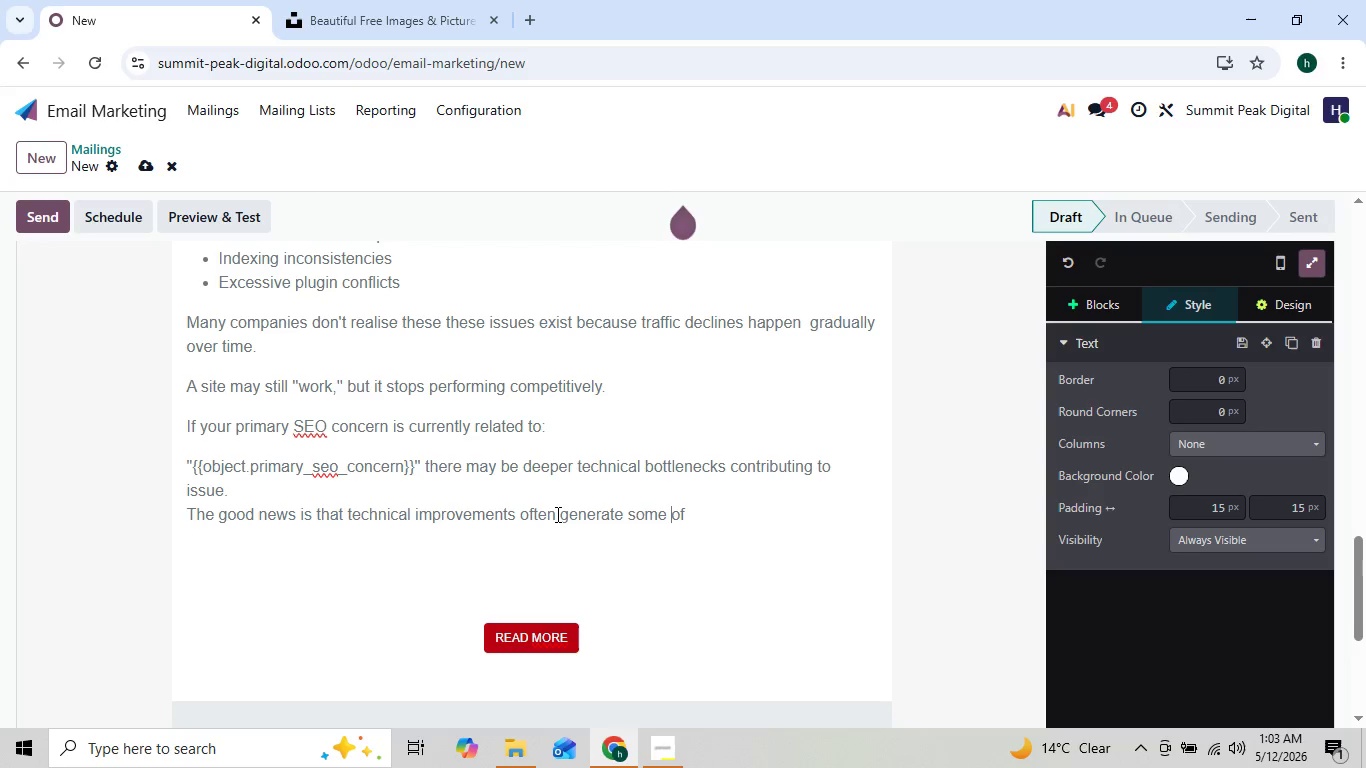 
key(ArrowLeft)
 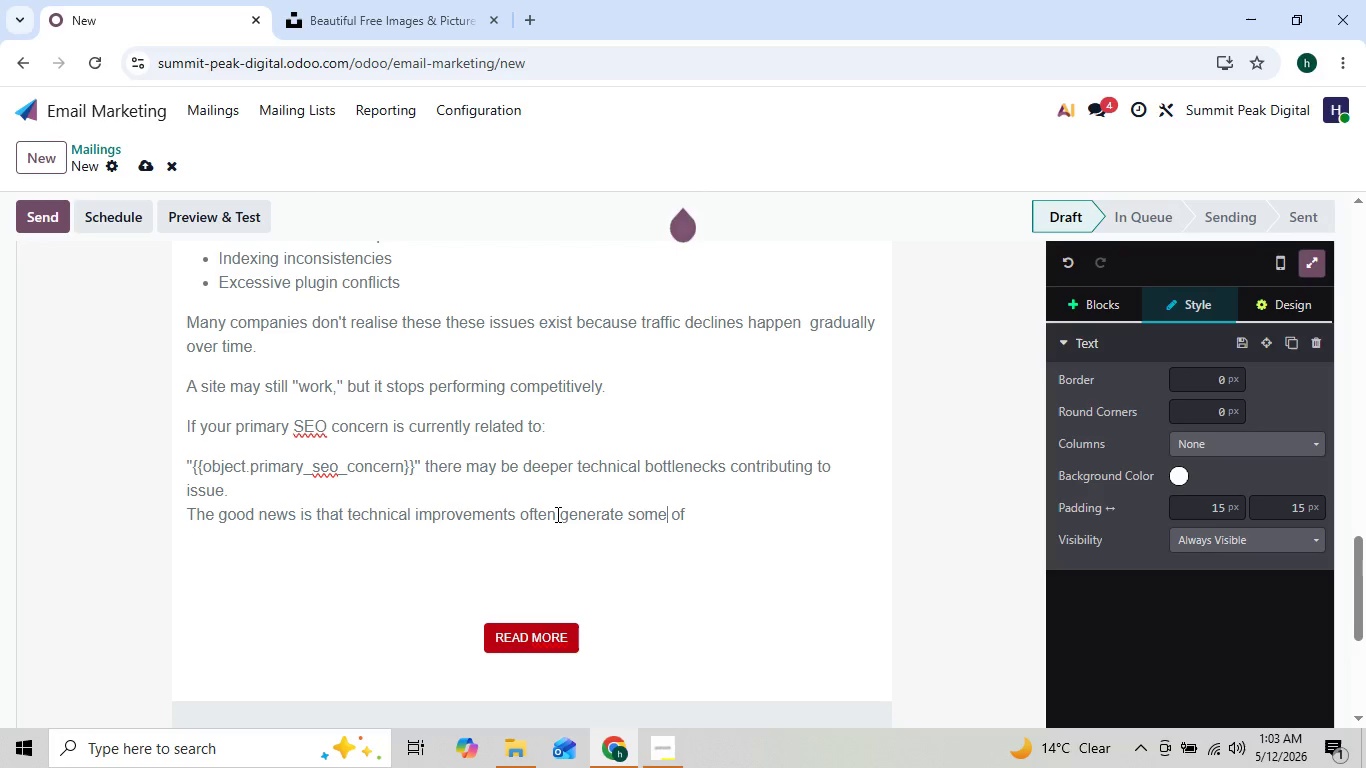 
key(ArrowRight)
 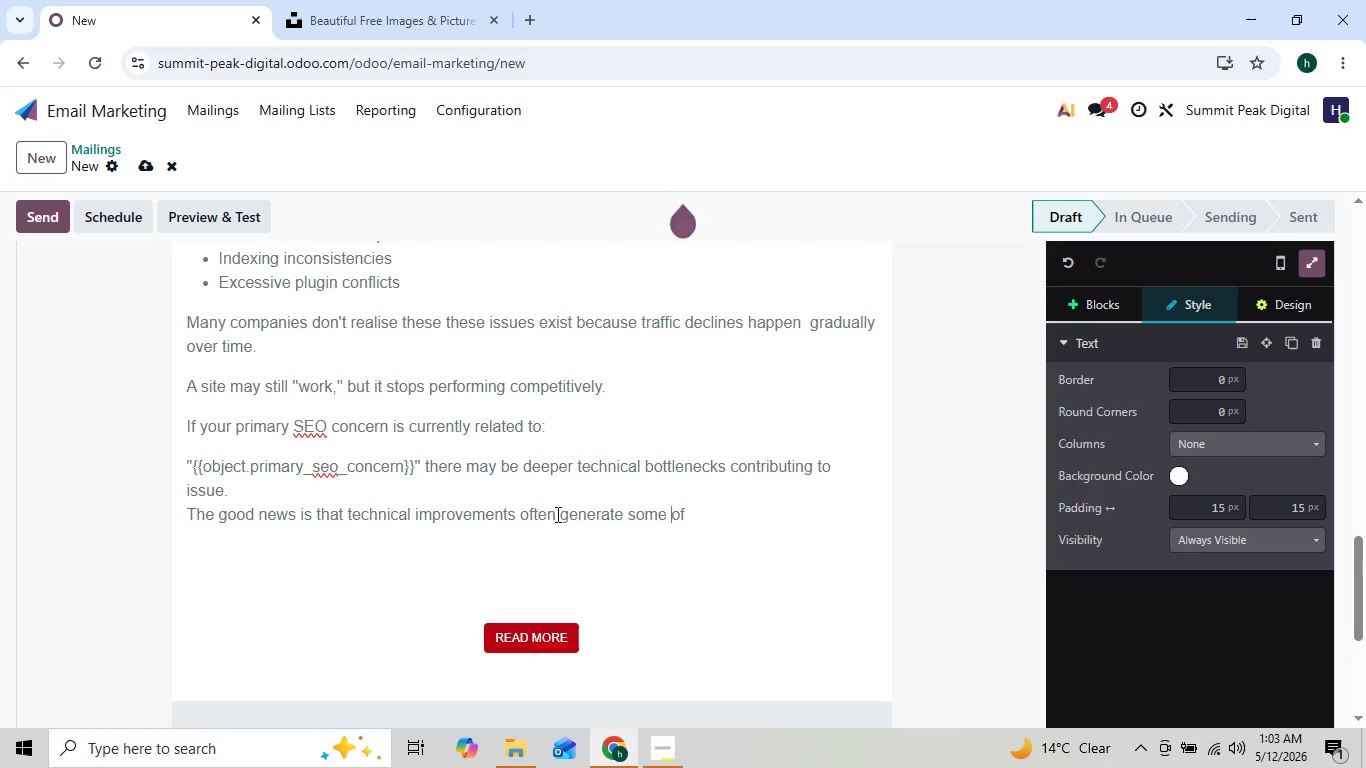 
key(ArrowRight)
 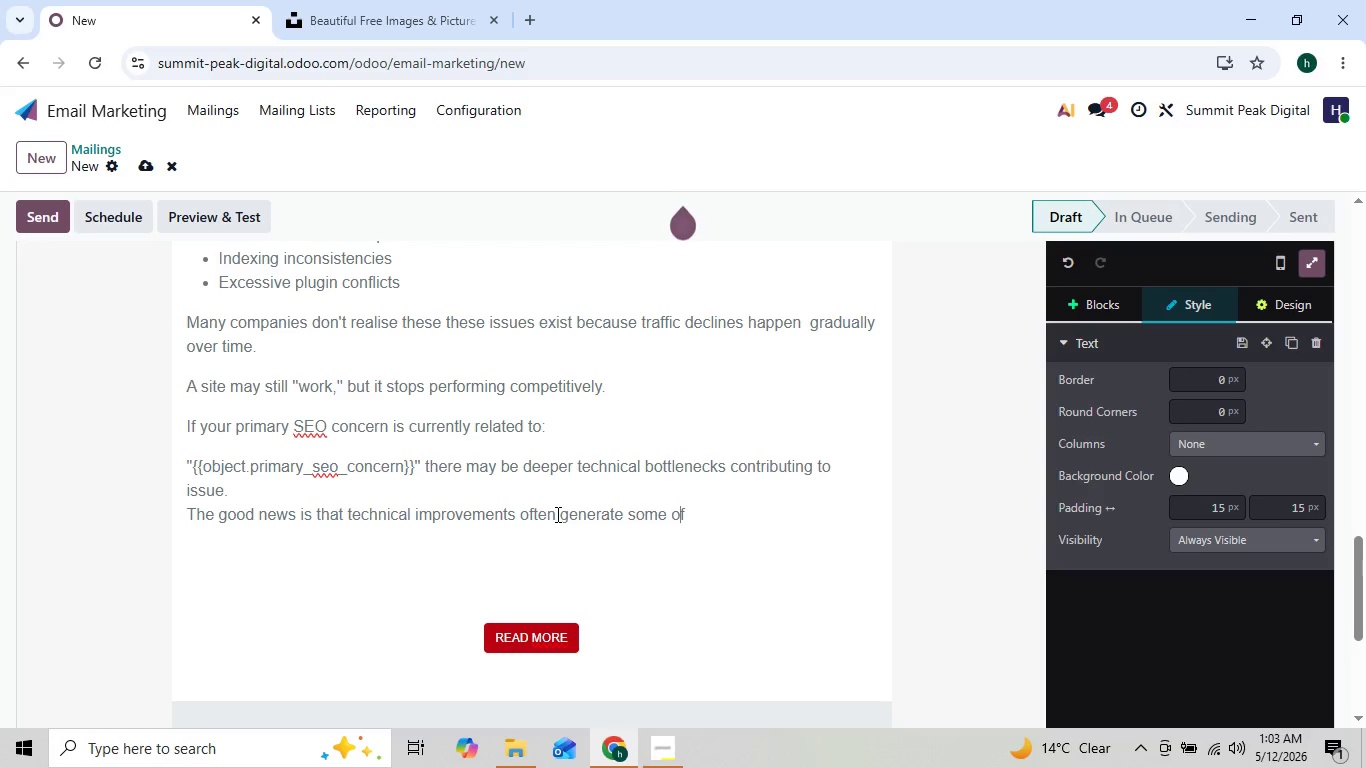 
key(ArrowRight)
 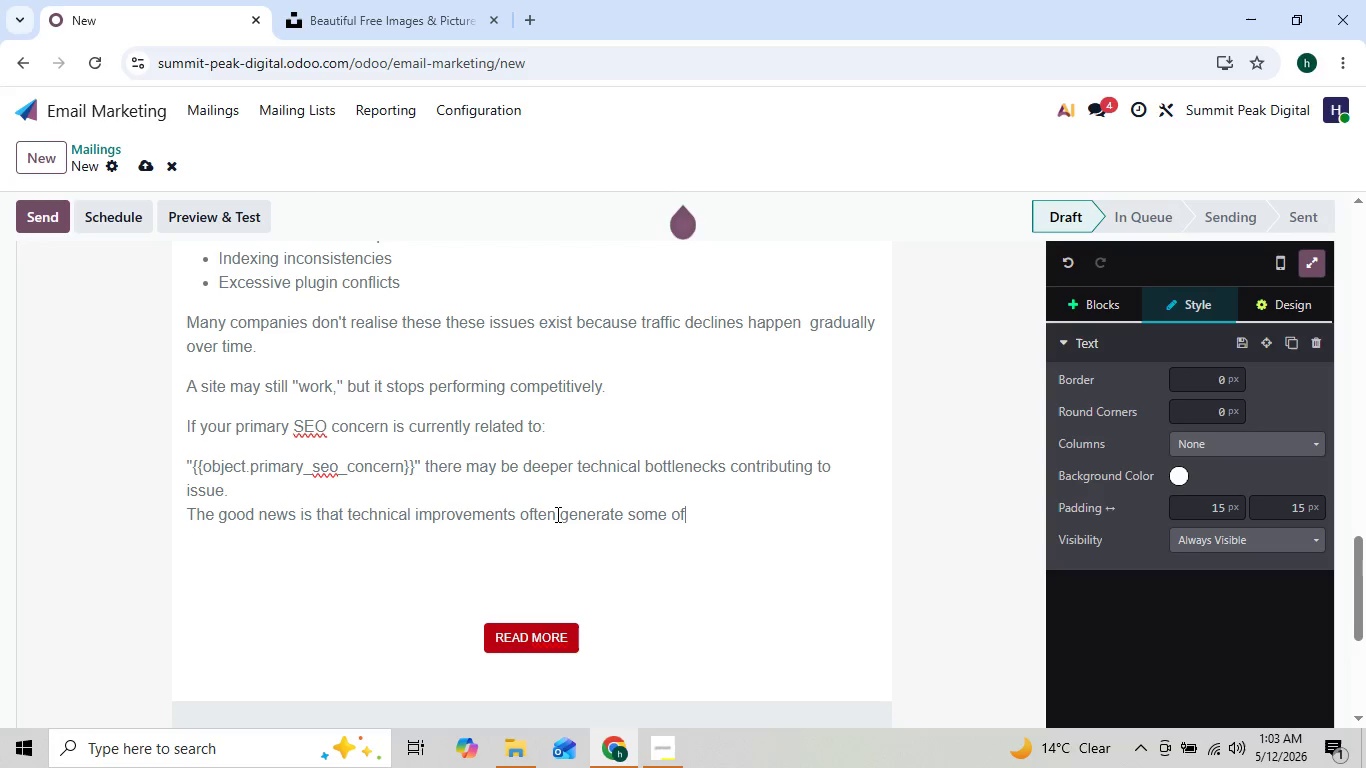 
key(Space)
 